 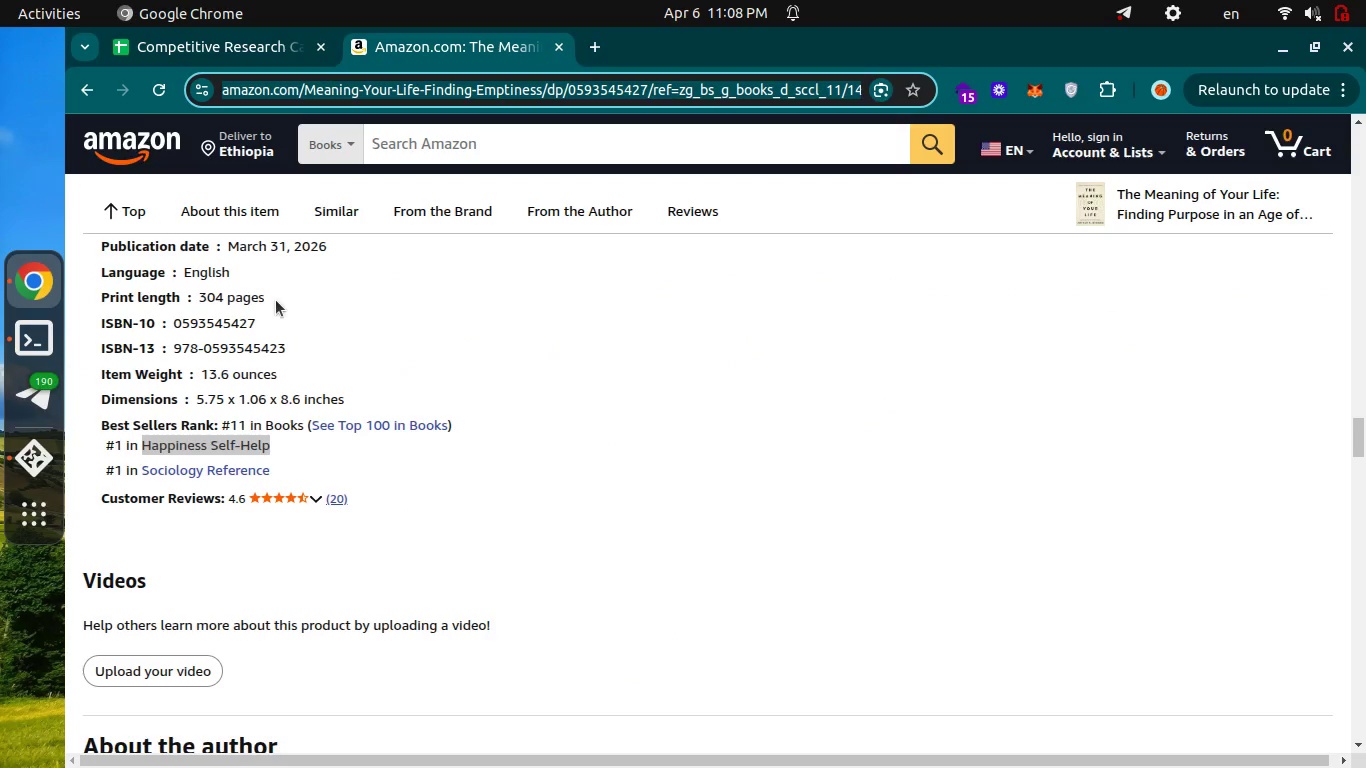 
scroll: coordinate [324, 306], scroll_direction: up, amount: 1.0
 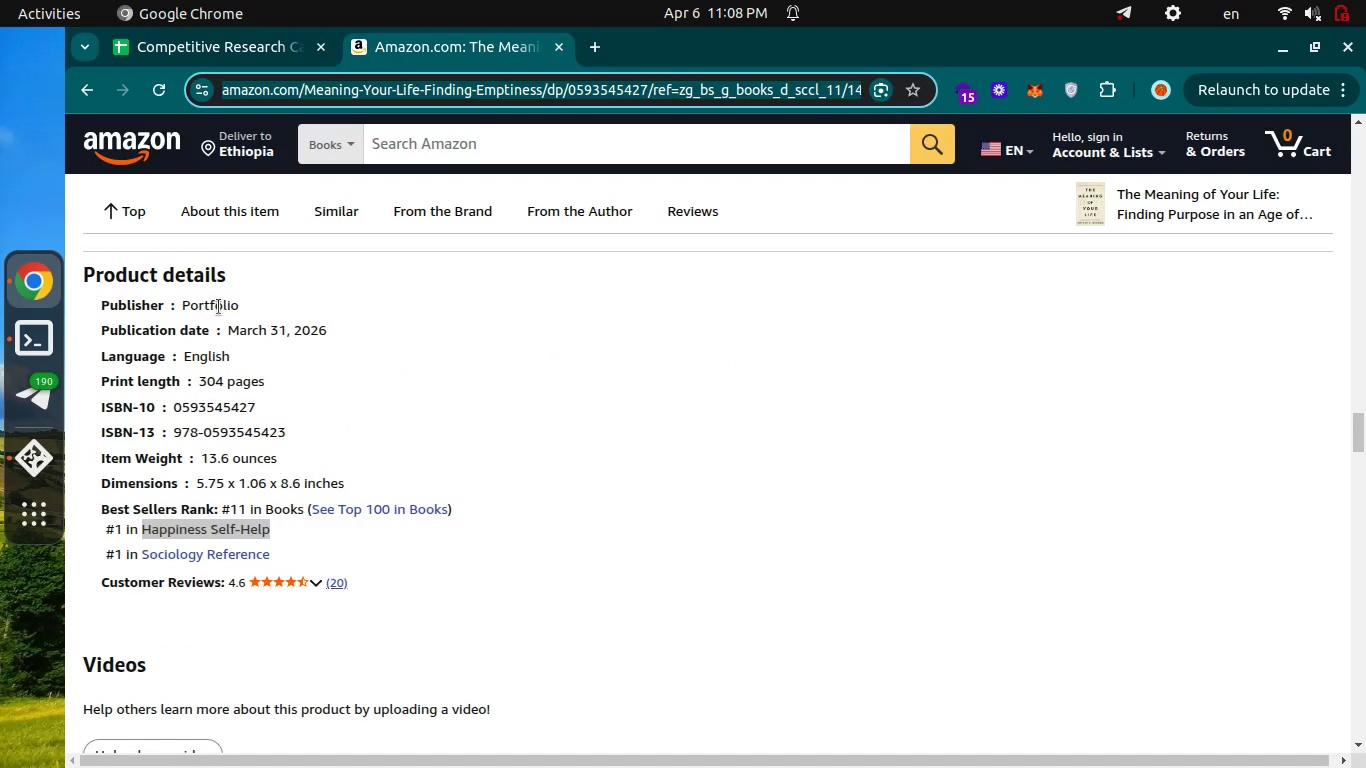 
double_click([219, 307])
 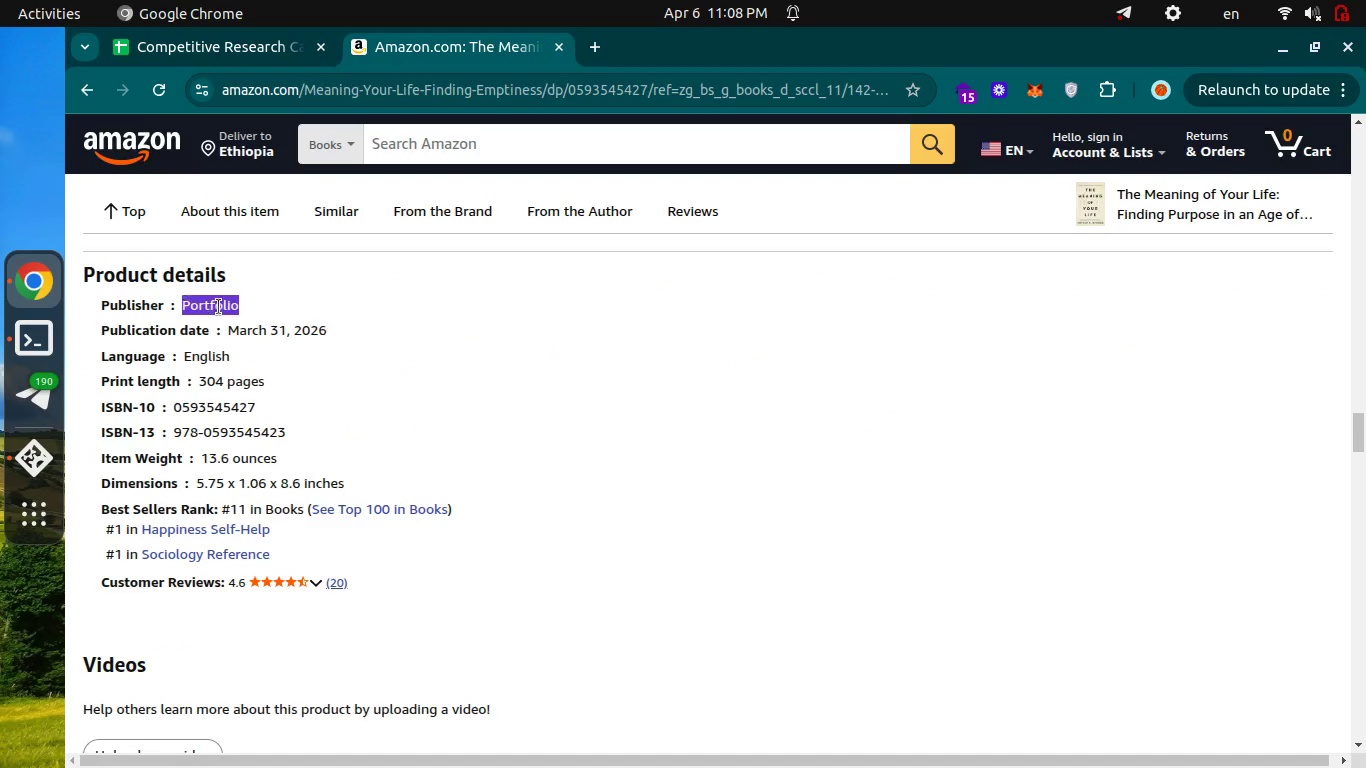 
key(Control+C)
 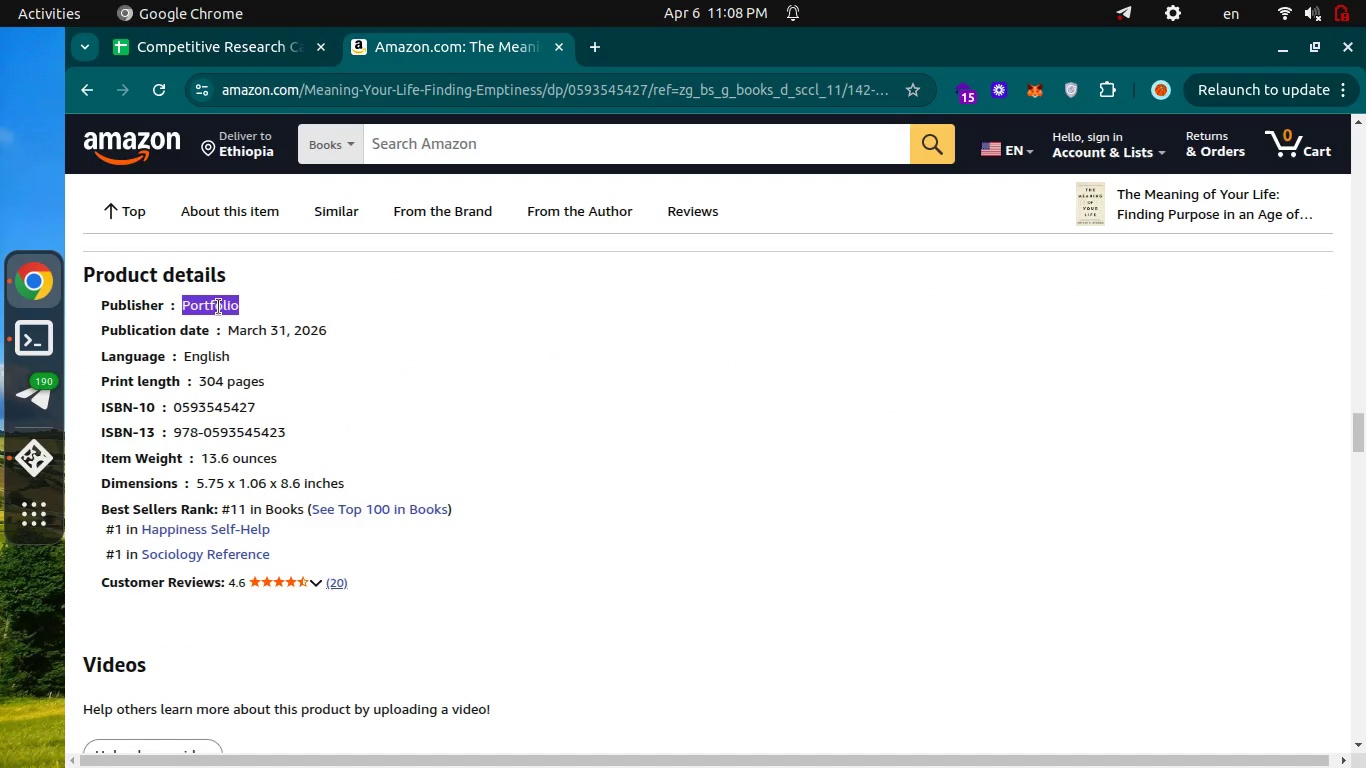 
key(Control+C)
 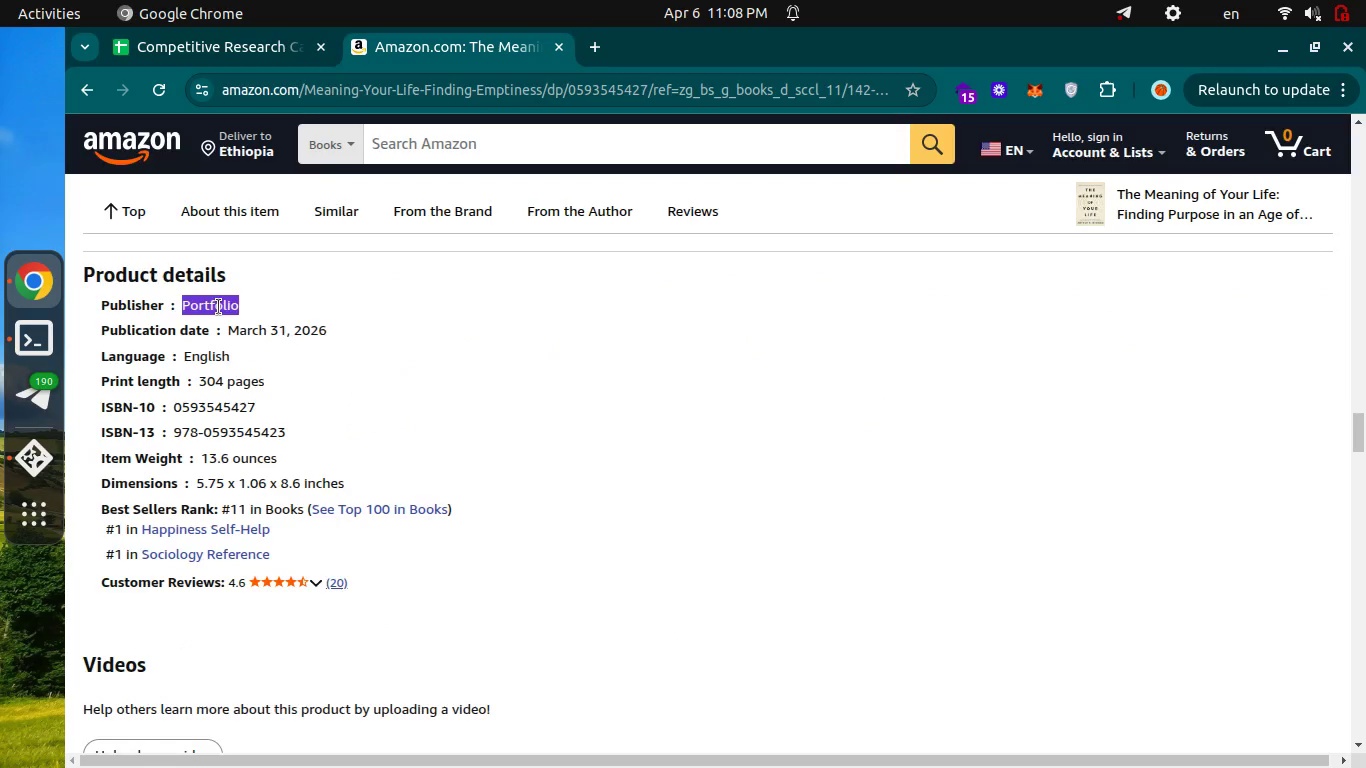 
key(Control+ControlLeft)
 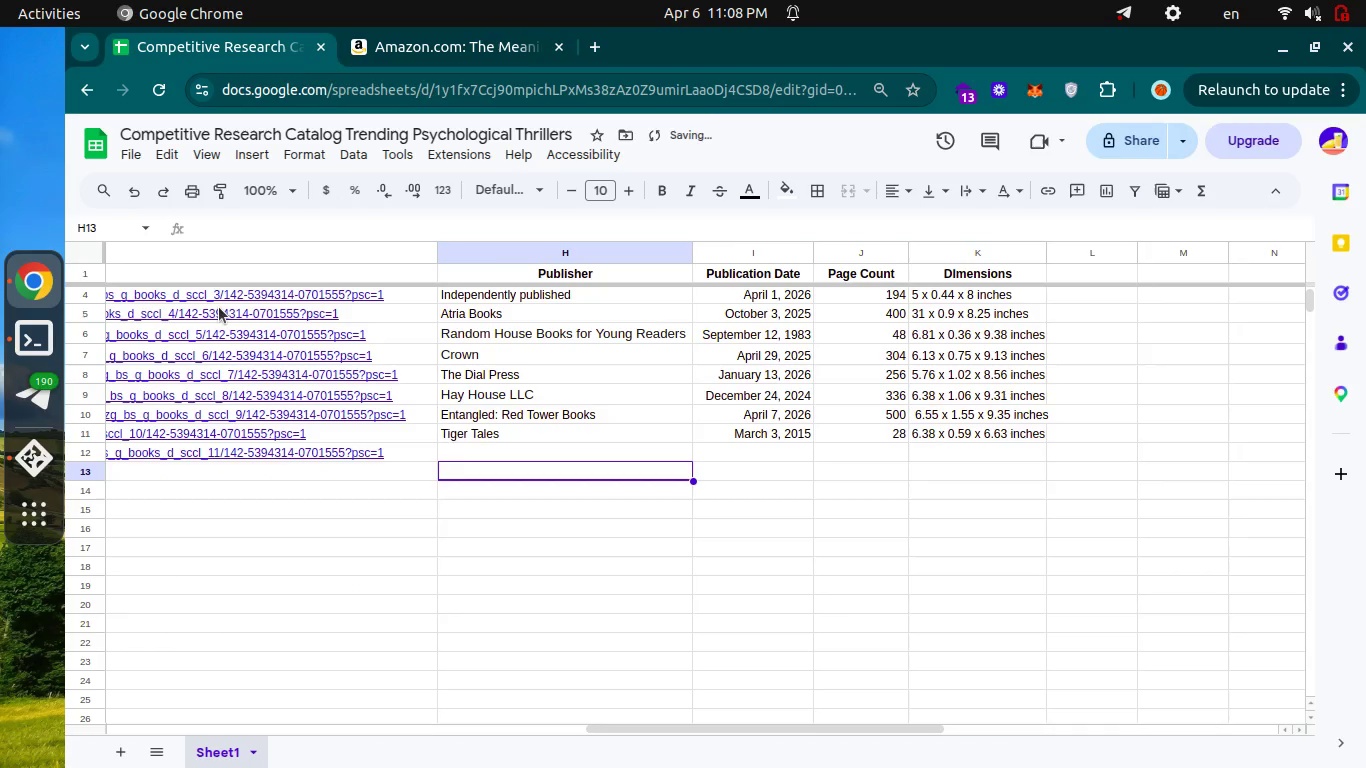 
key(Control+Tab)
 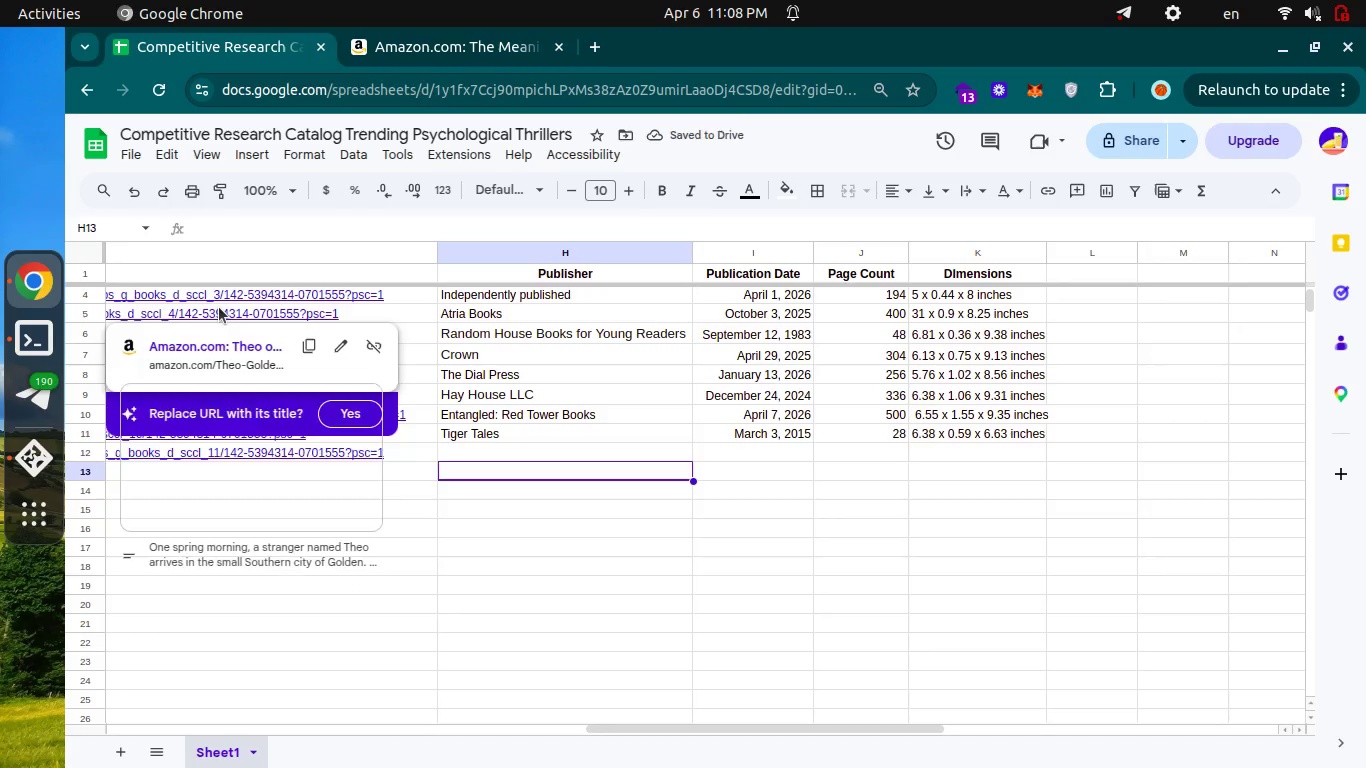 
key(ArrowUp)
 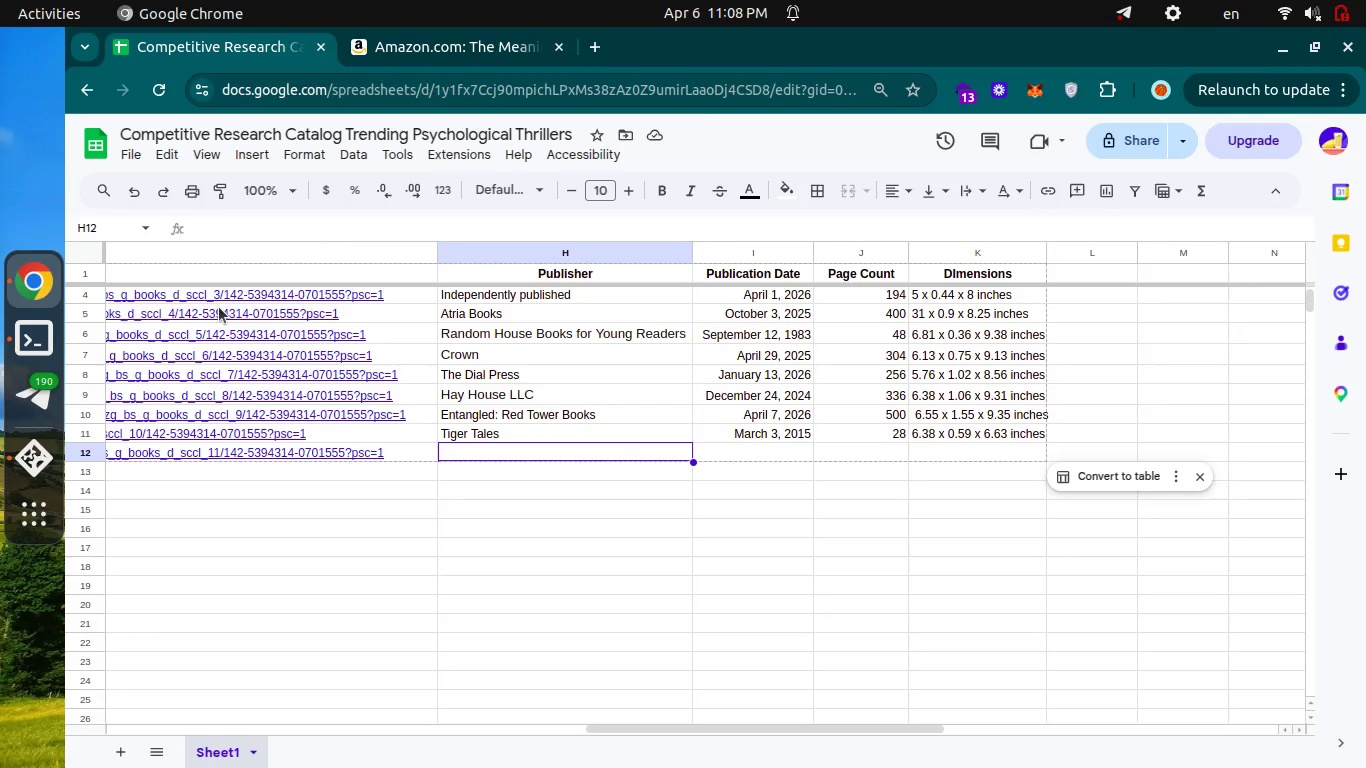 
key(Enter)
 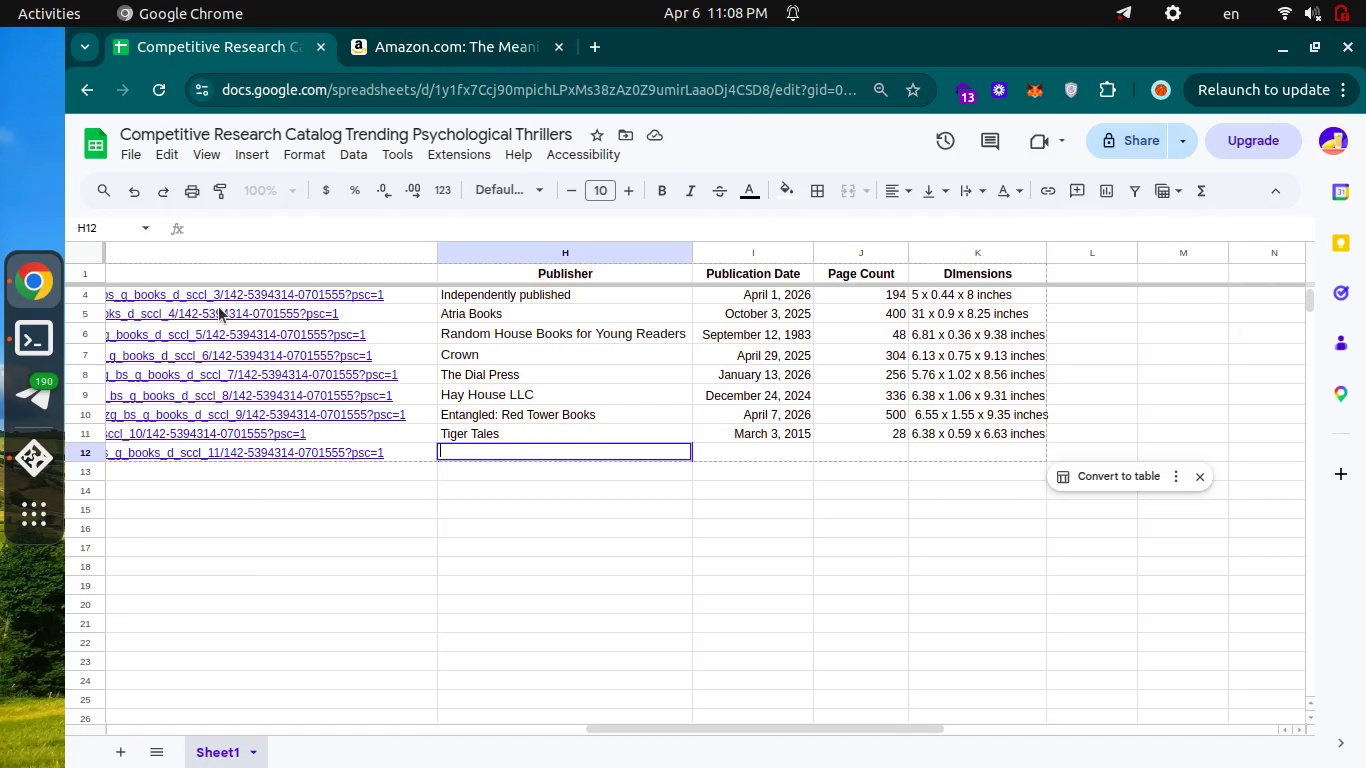 
key(Control+V)
 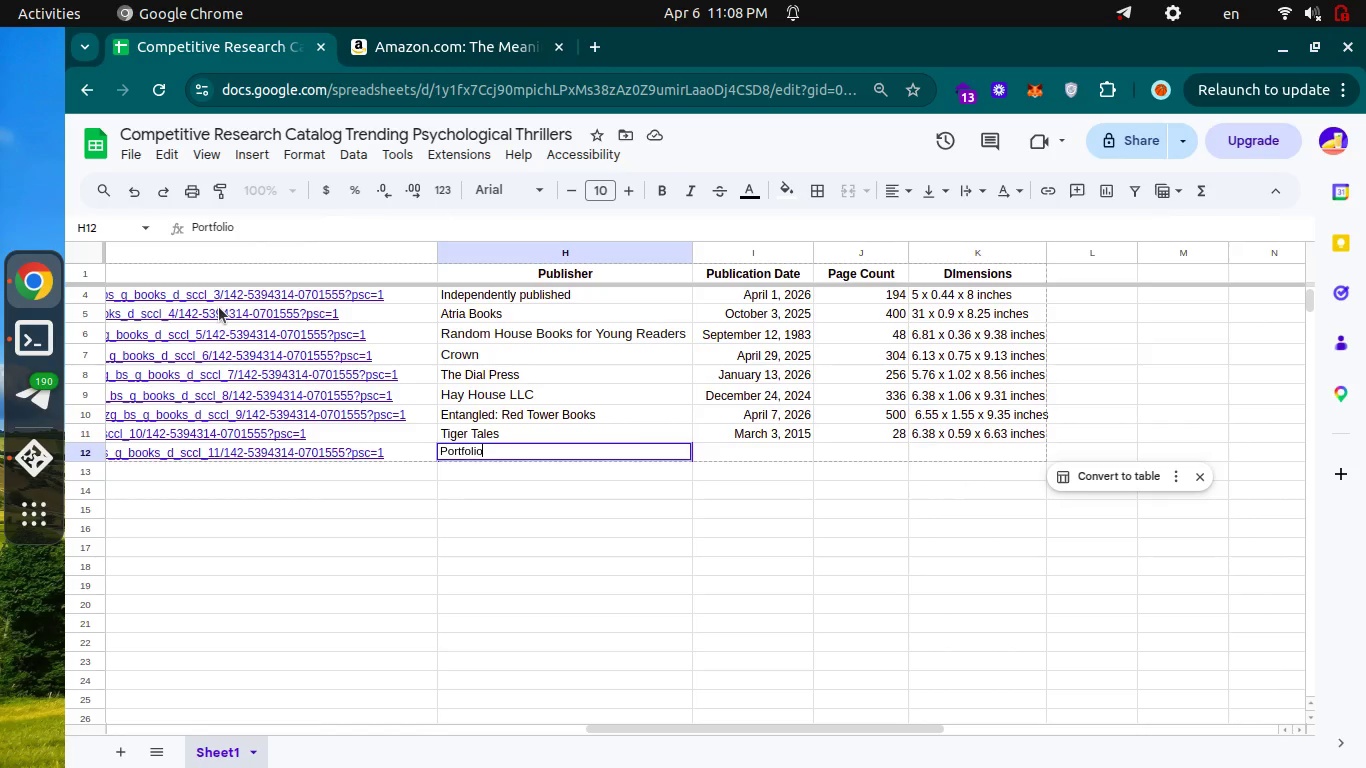 
key(Enter)
 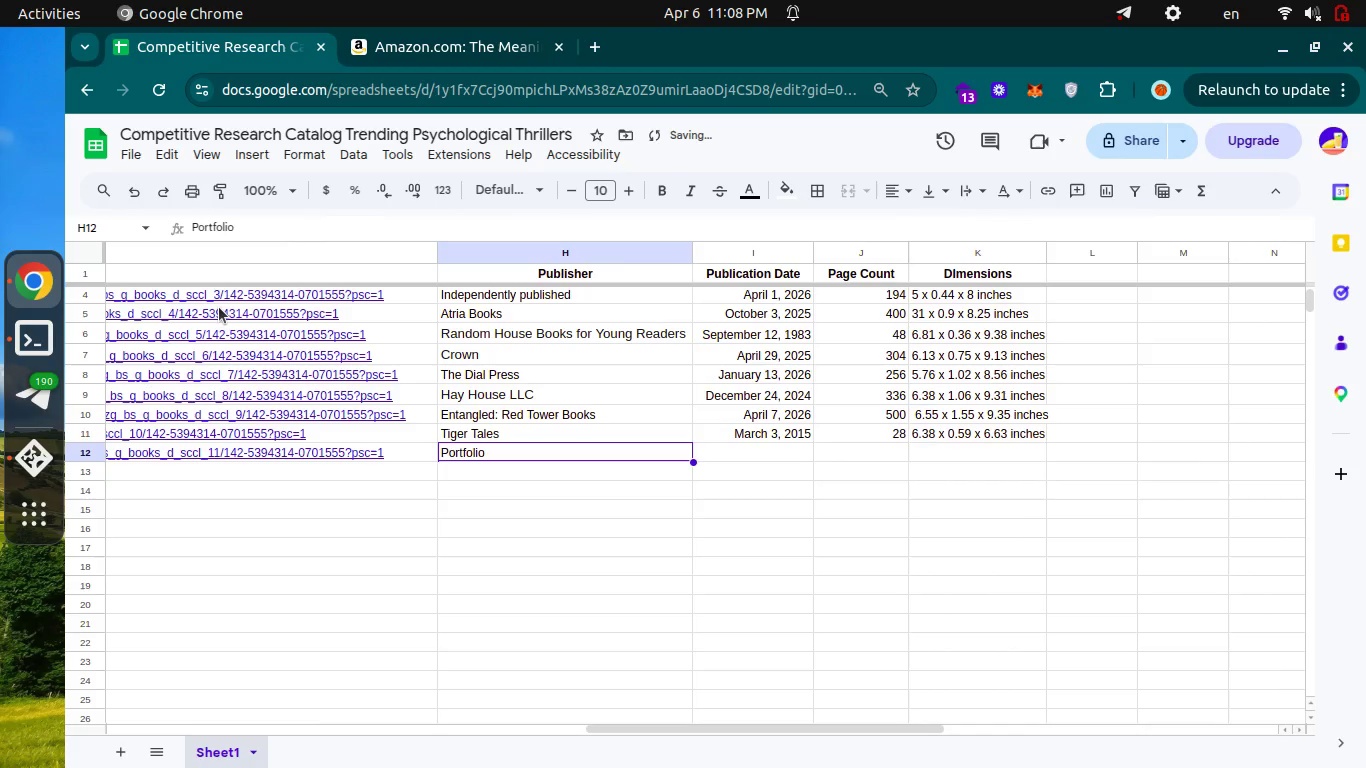 
key(ArrowUp)
 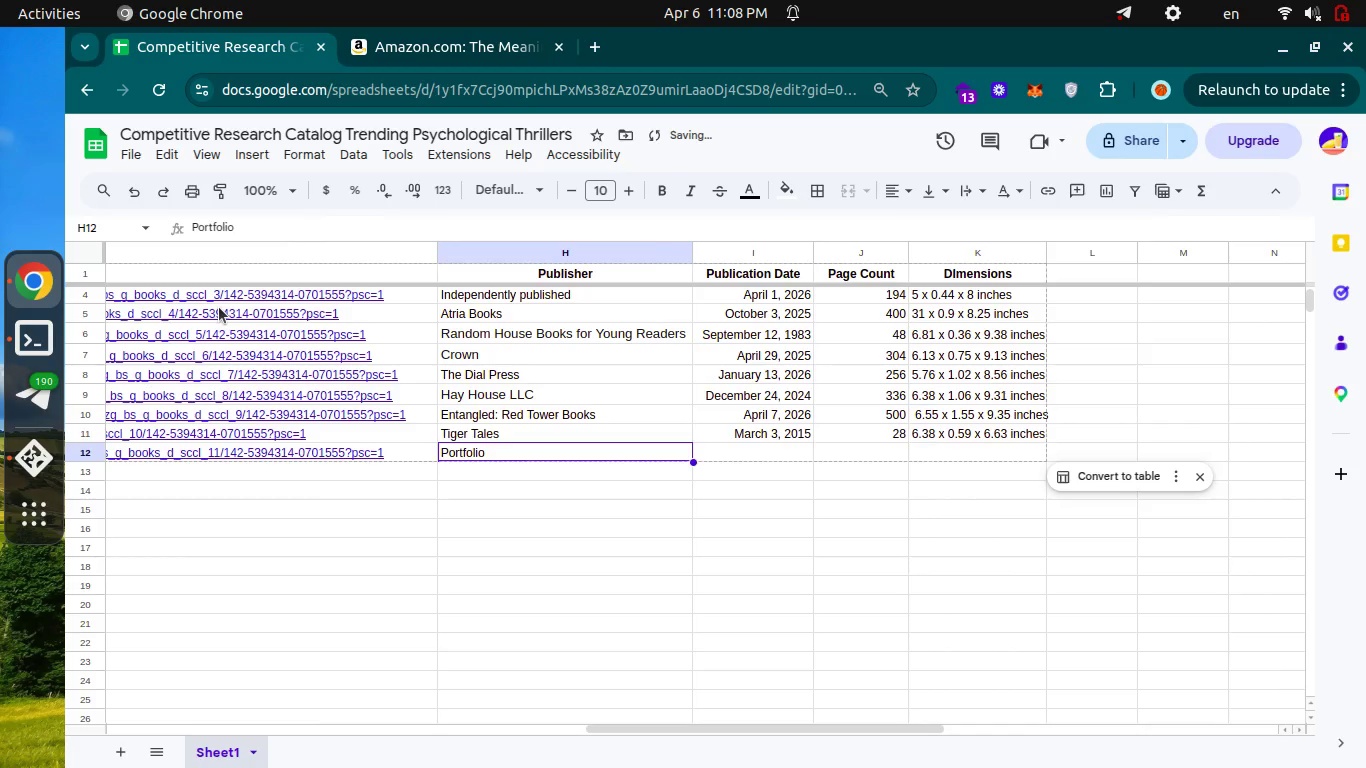 
key(ArrowRight)
 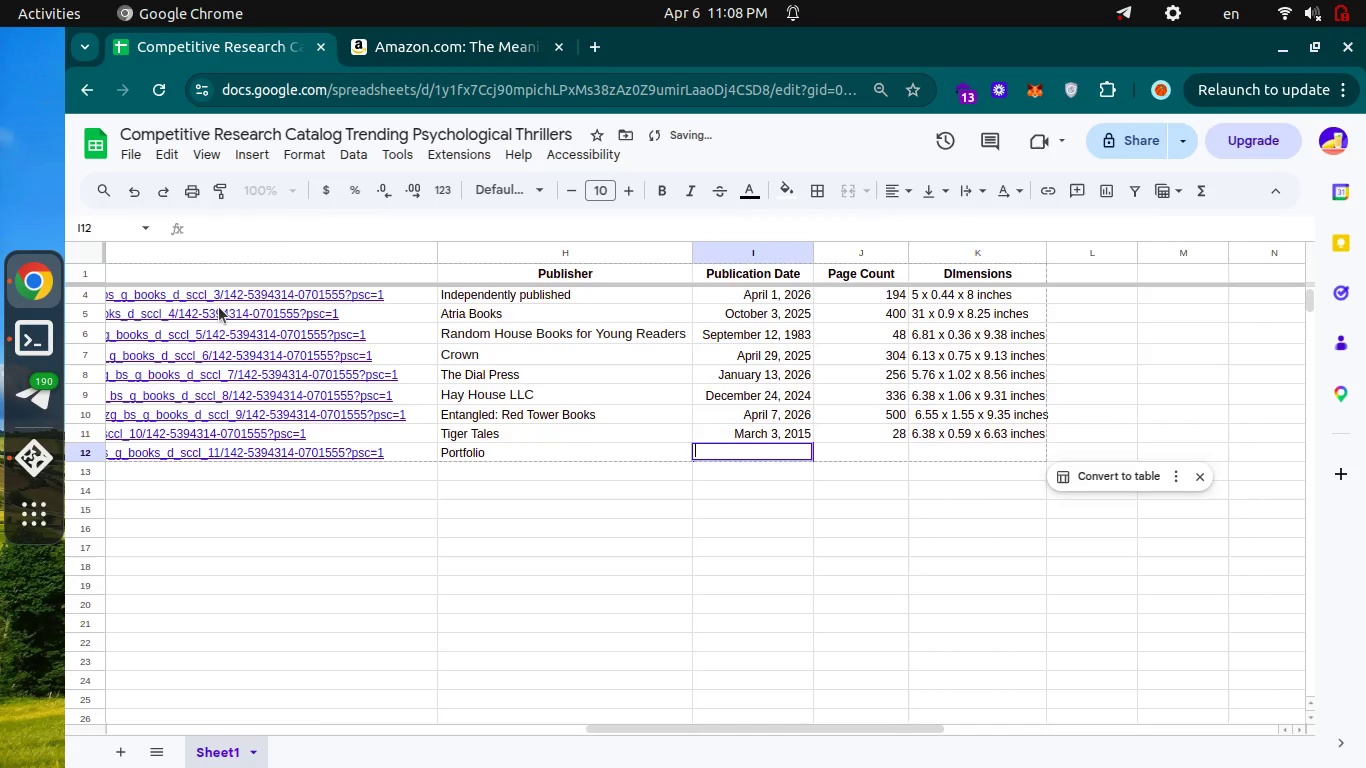 
key(Enter)
 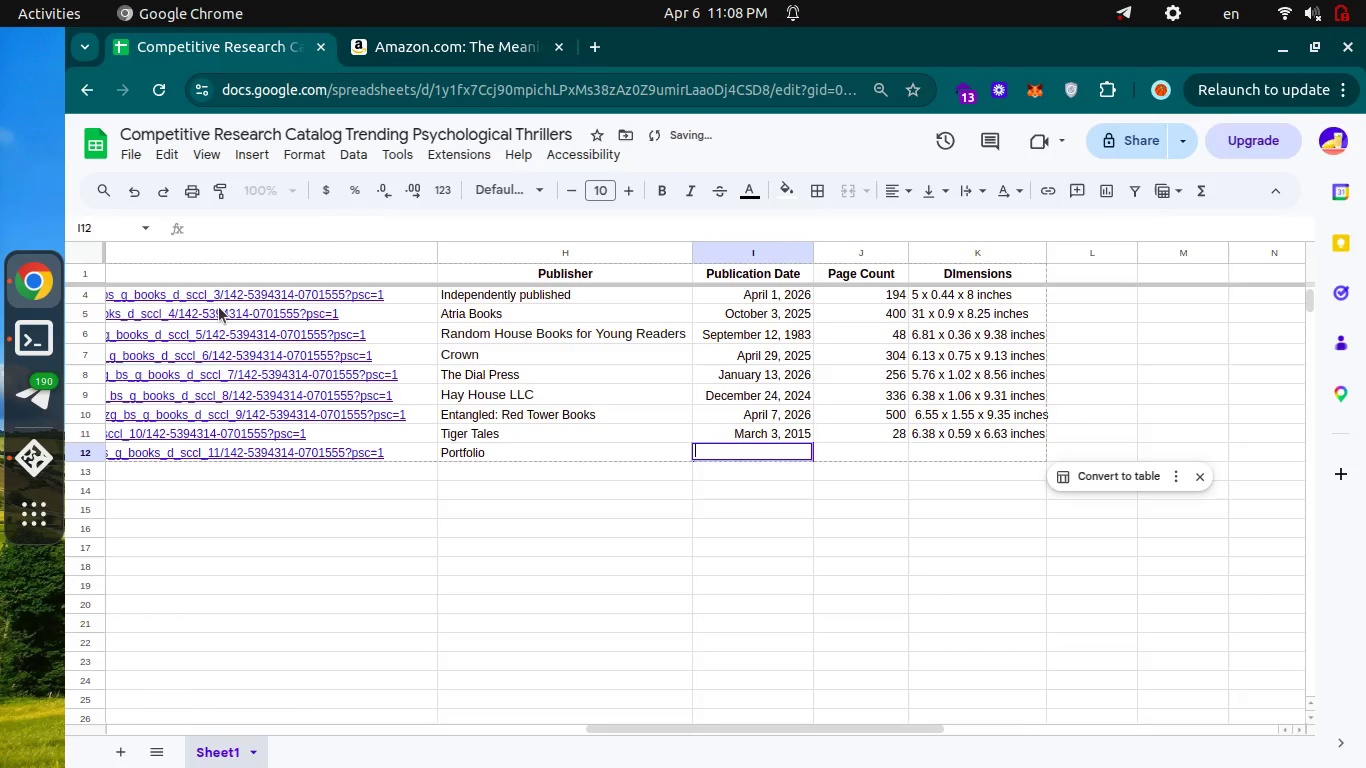 
key(Control+ControlLeft)
 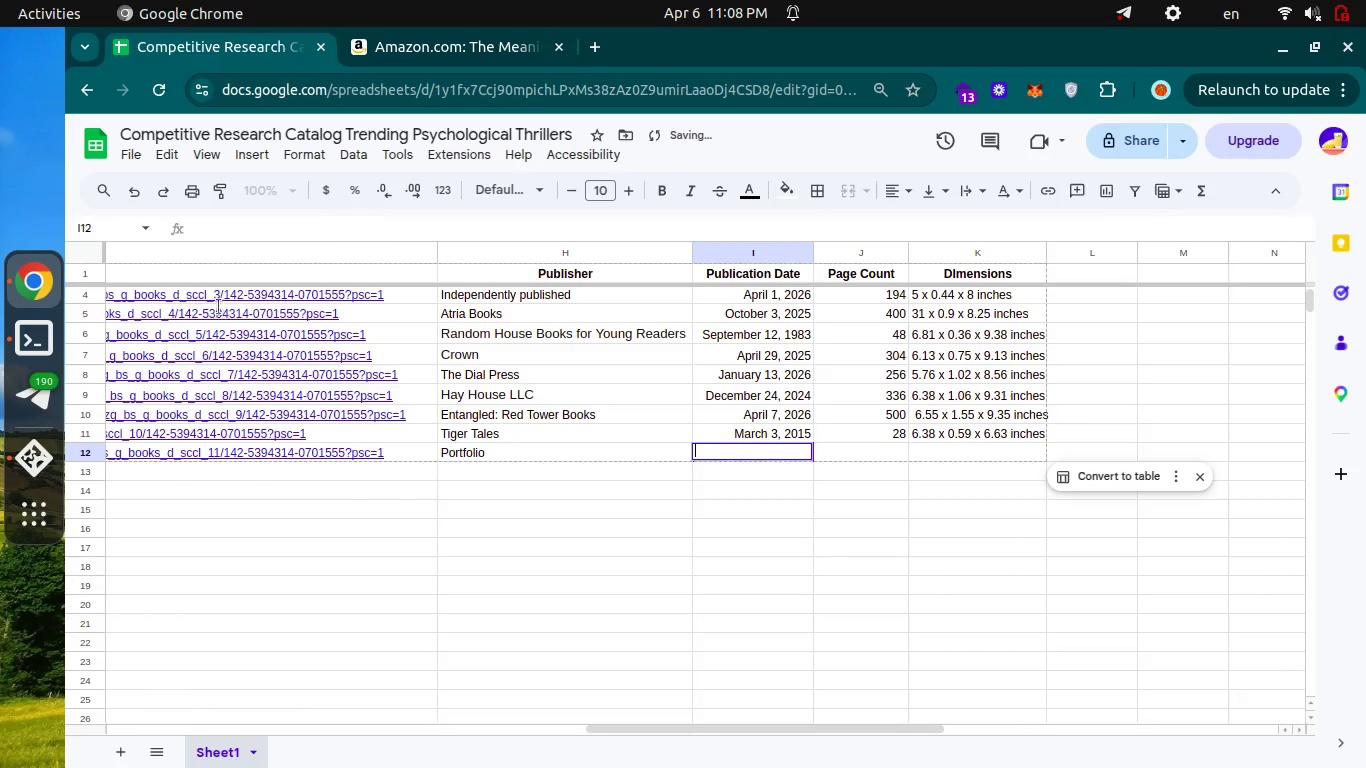 
key(Control+Tab)
 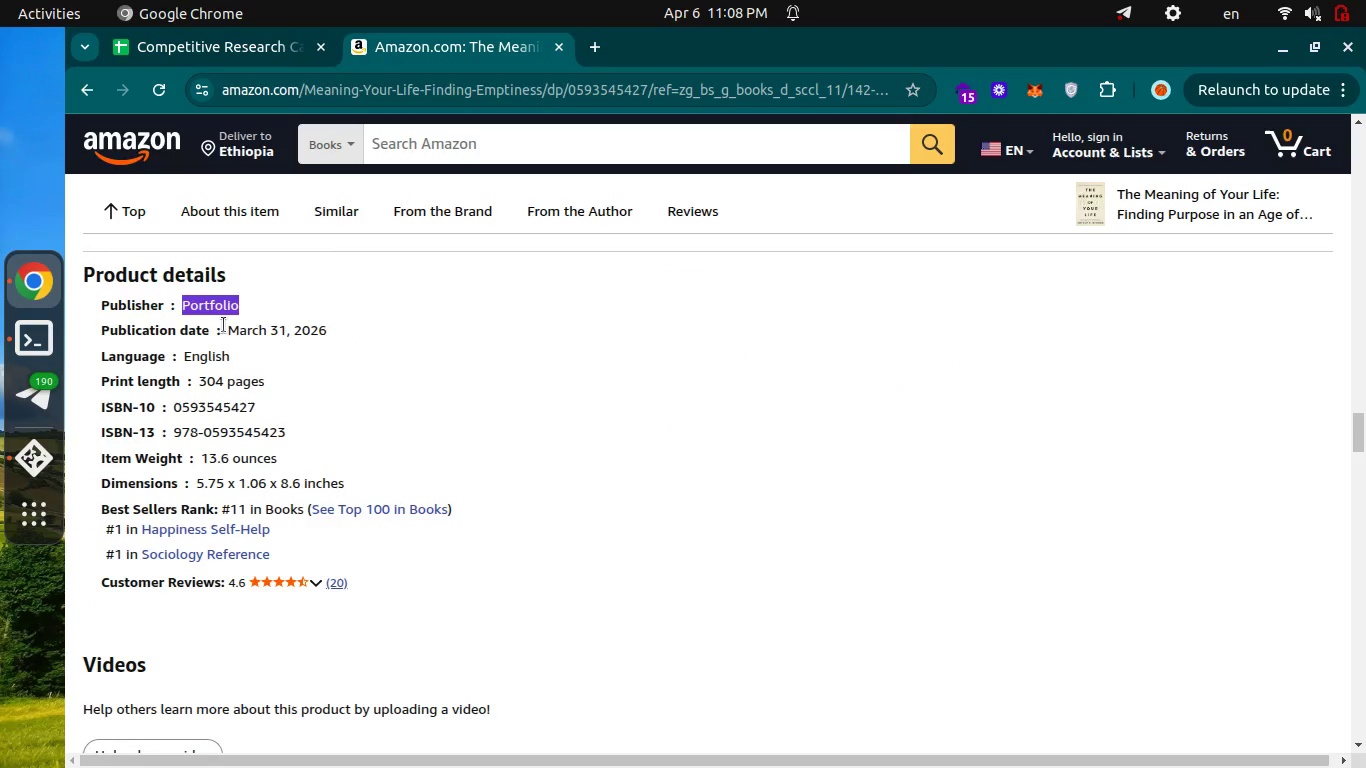 
left_click_drag(start_coordinate=[227, 324], to_coordinate=[342, 327])
 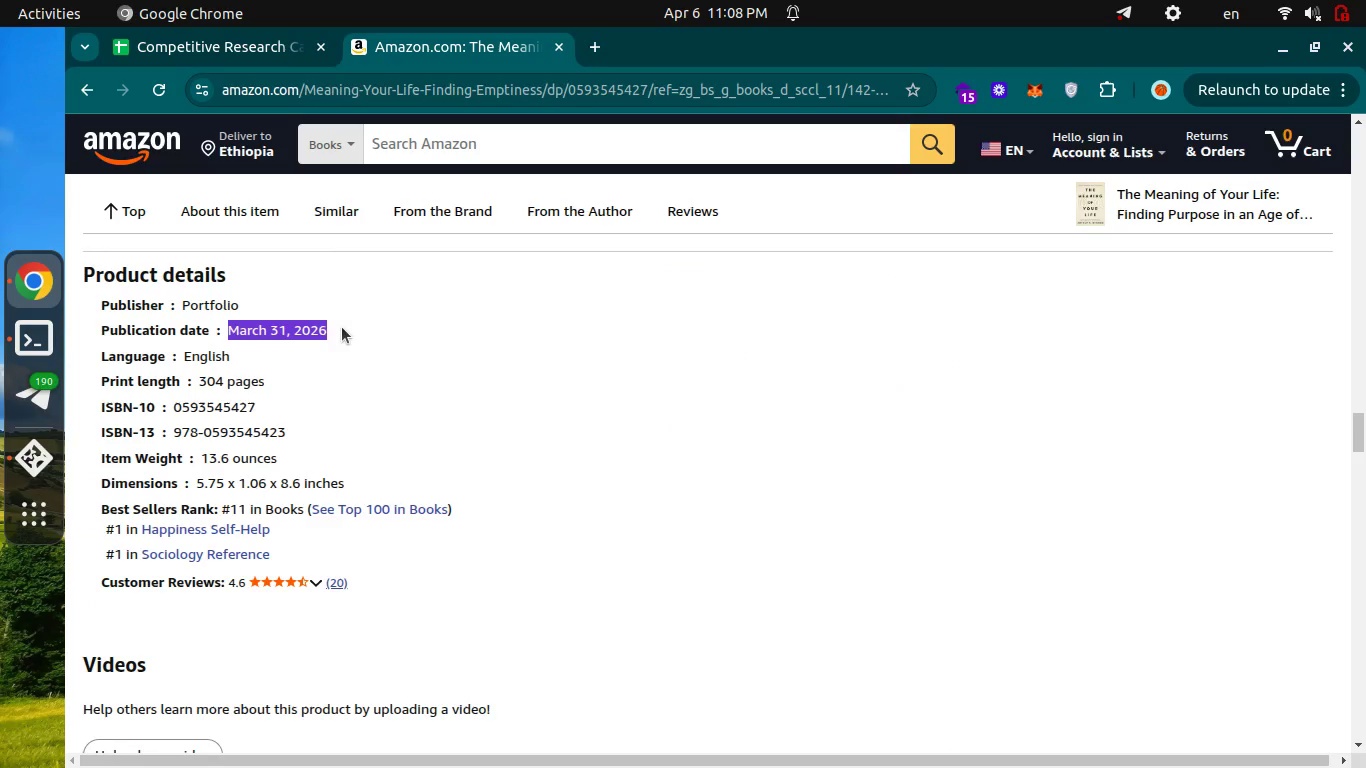 
key(Control+C)
 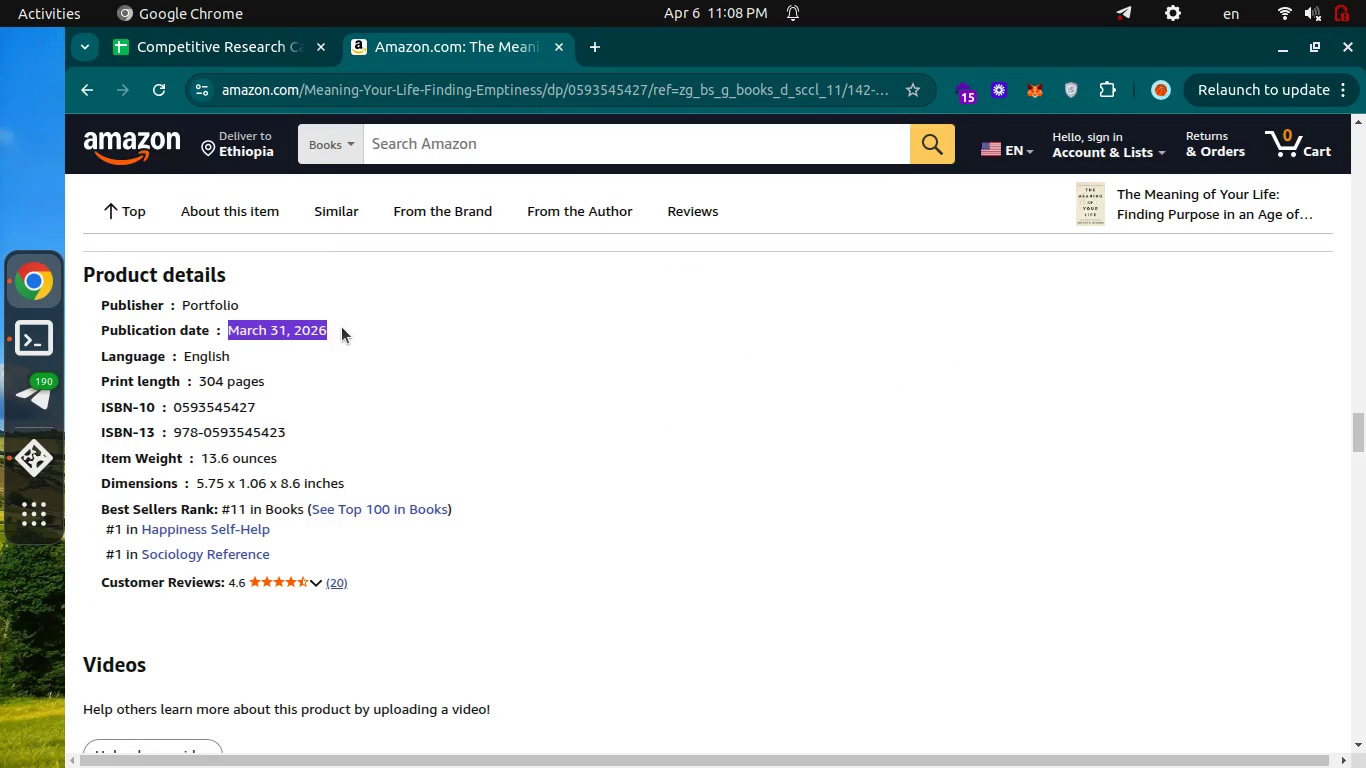 
key(Control+C)
 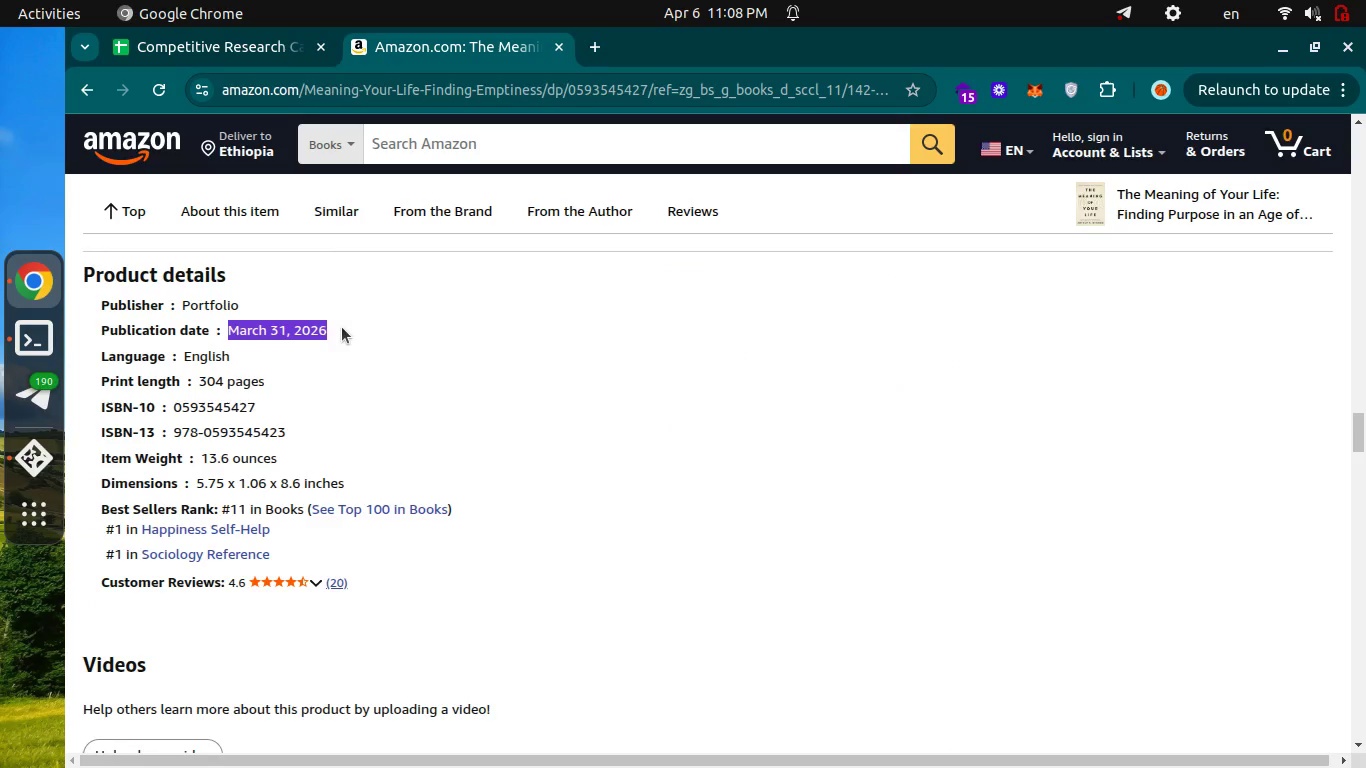 
key(Control+ControlLeft)
 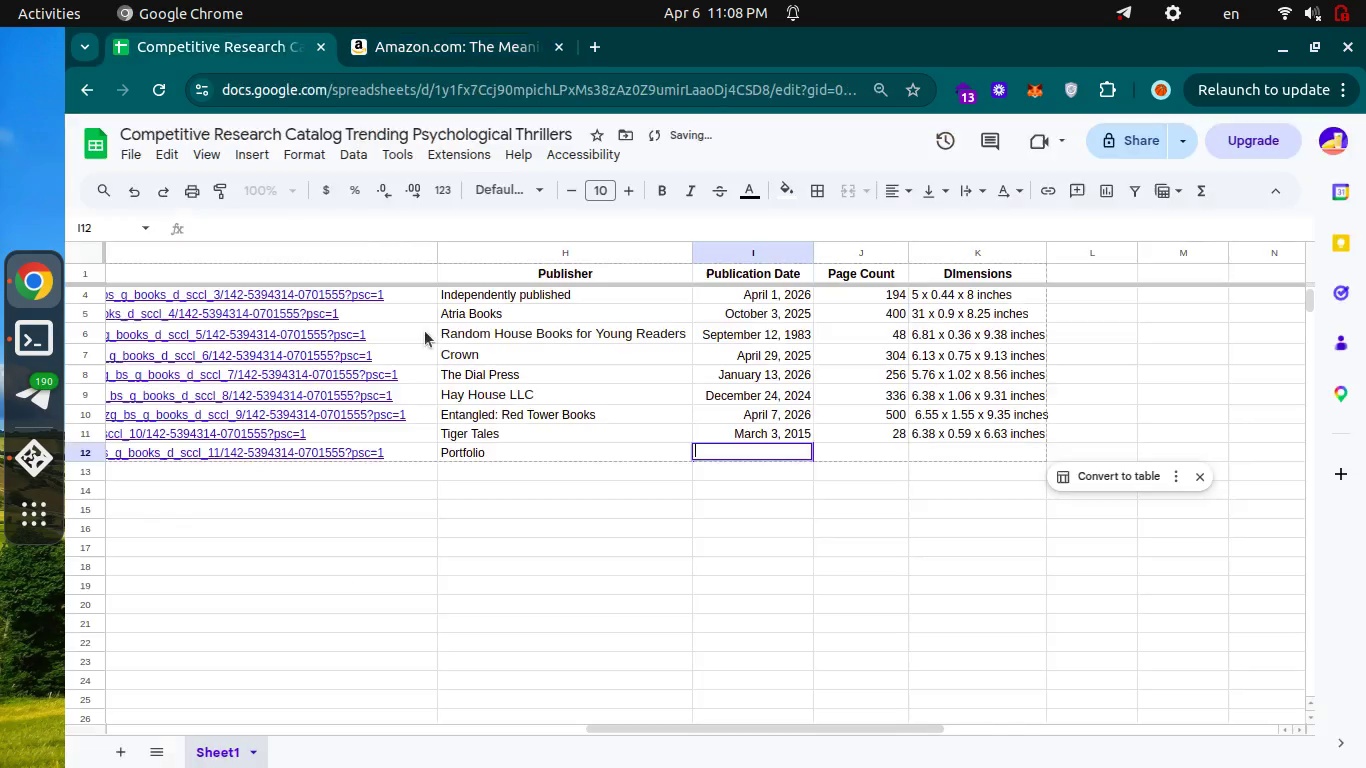 
key(Control+Tab)
 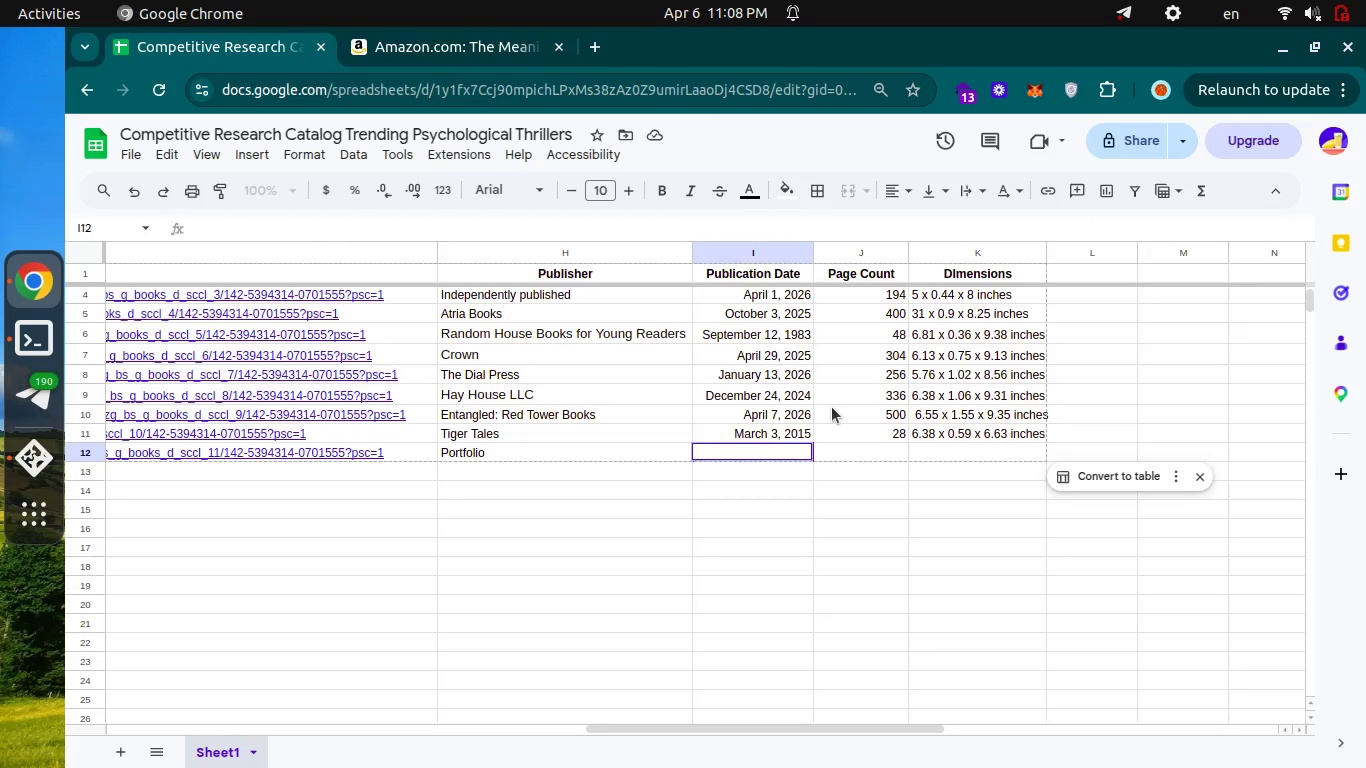 
key(Control+V)
 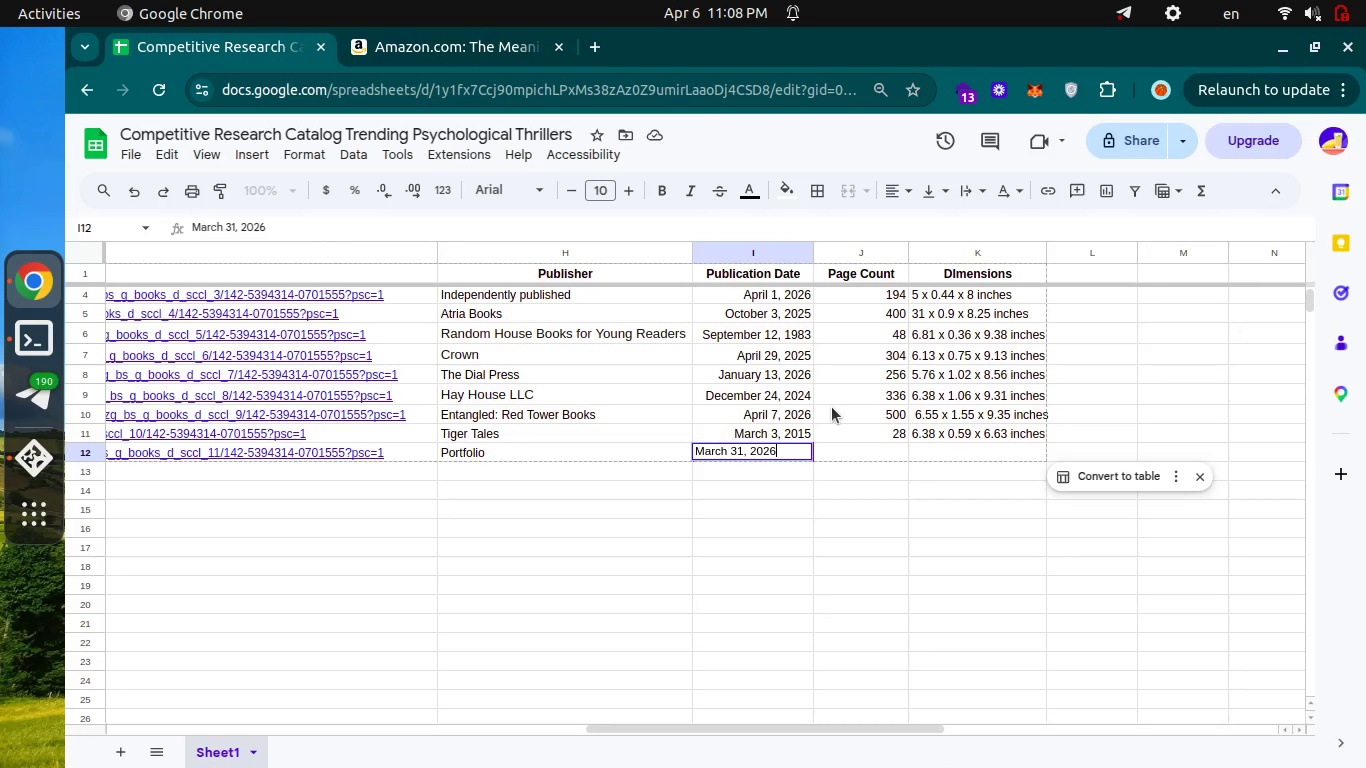 
key(Enter)
 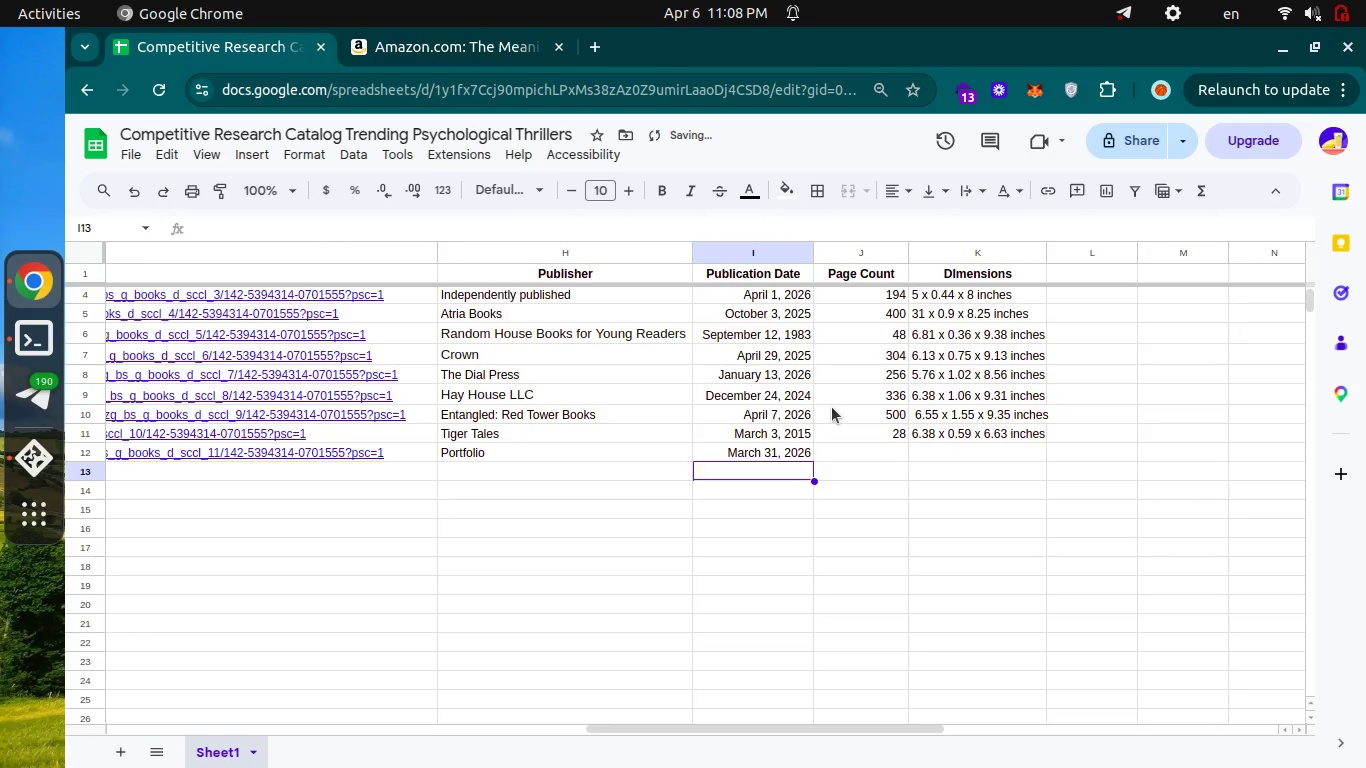 
key(ArrowUp)
 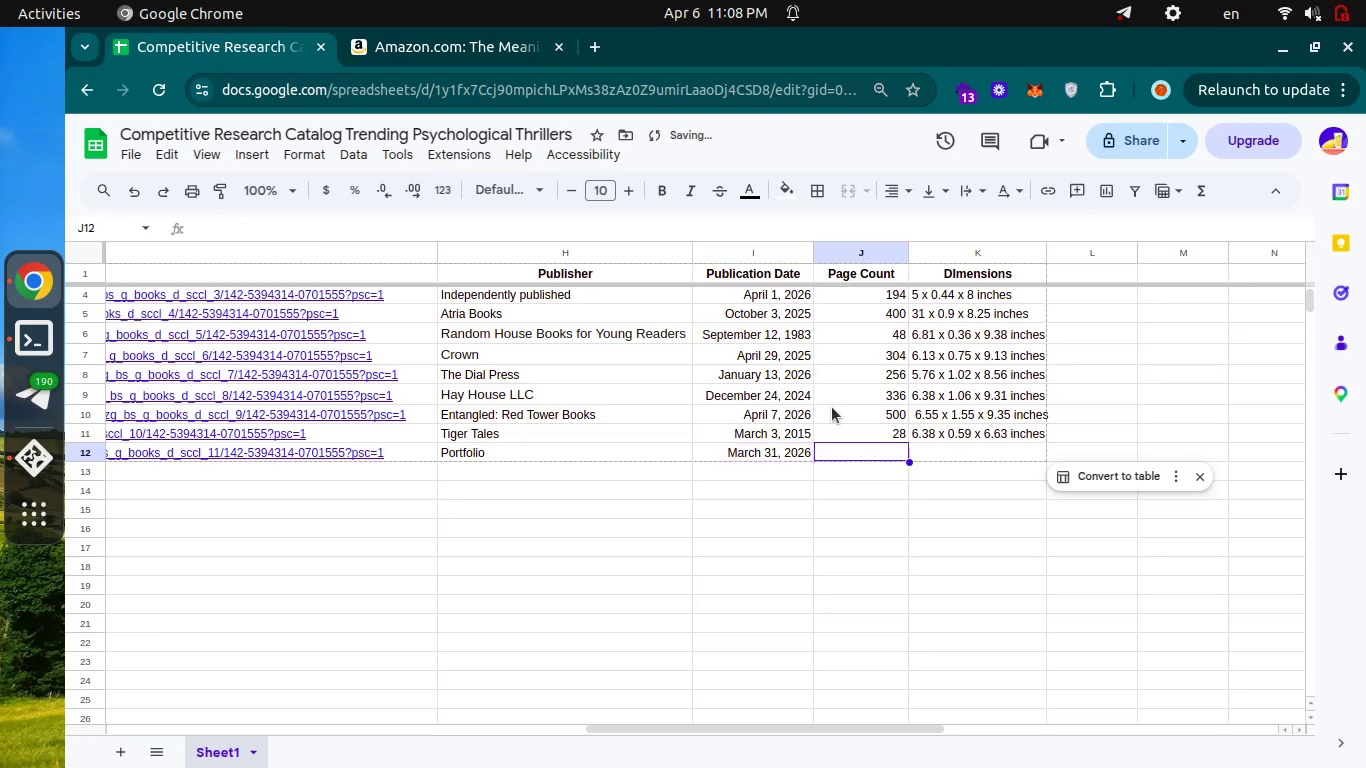 
key(ArrowRight)
 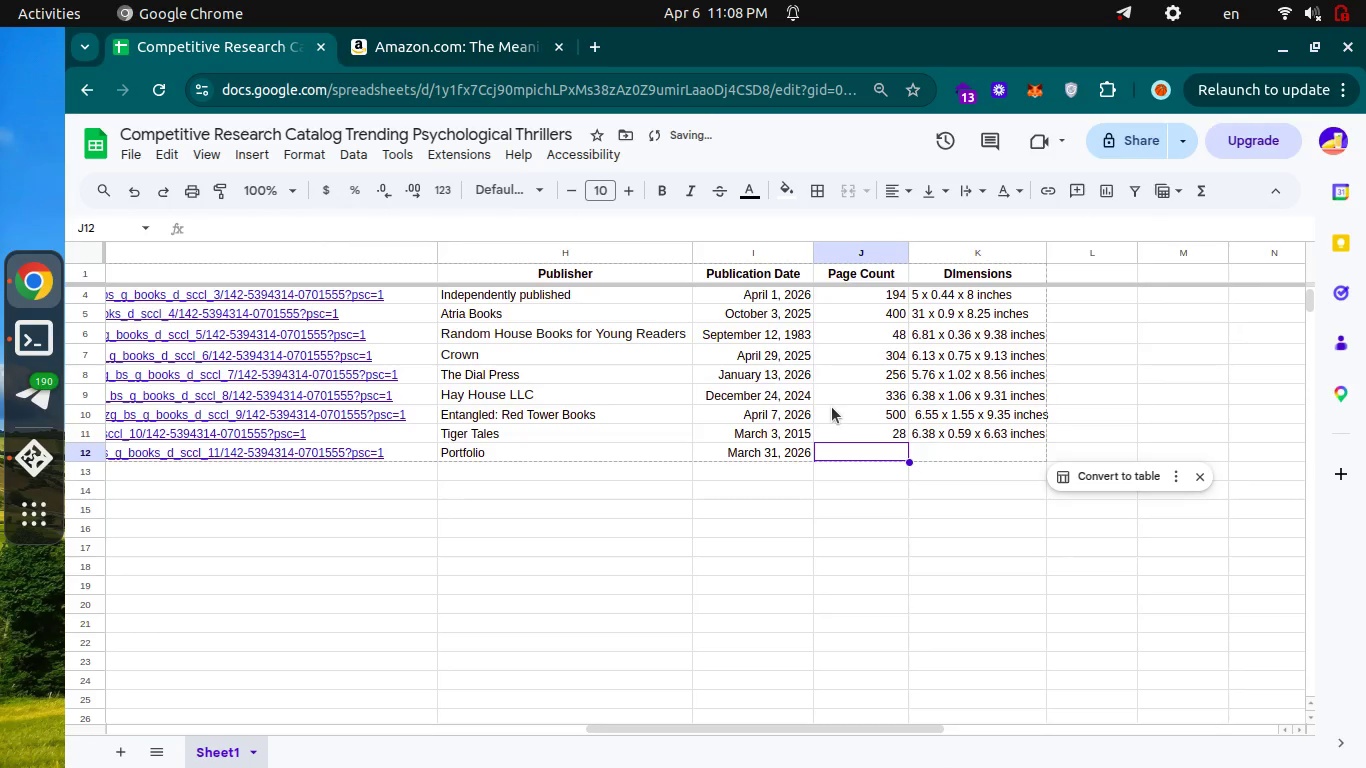 
key(Enter)
 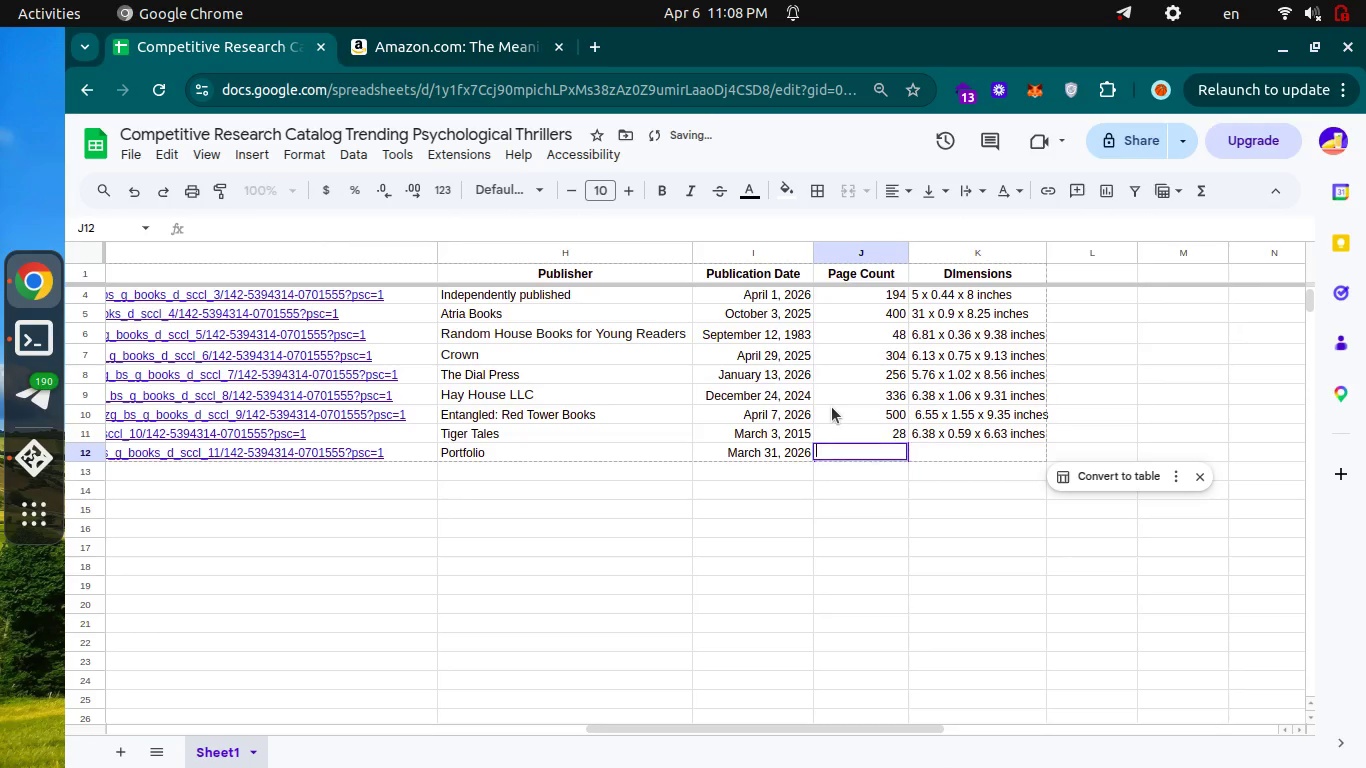 
key(Control+ControlLeft)
 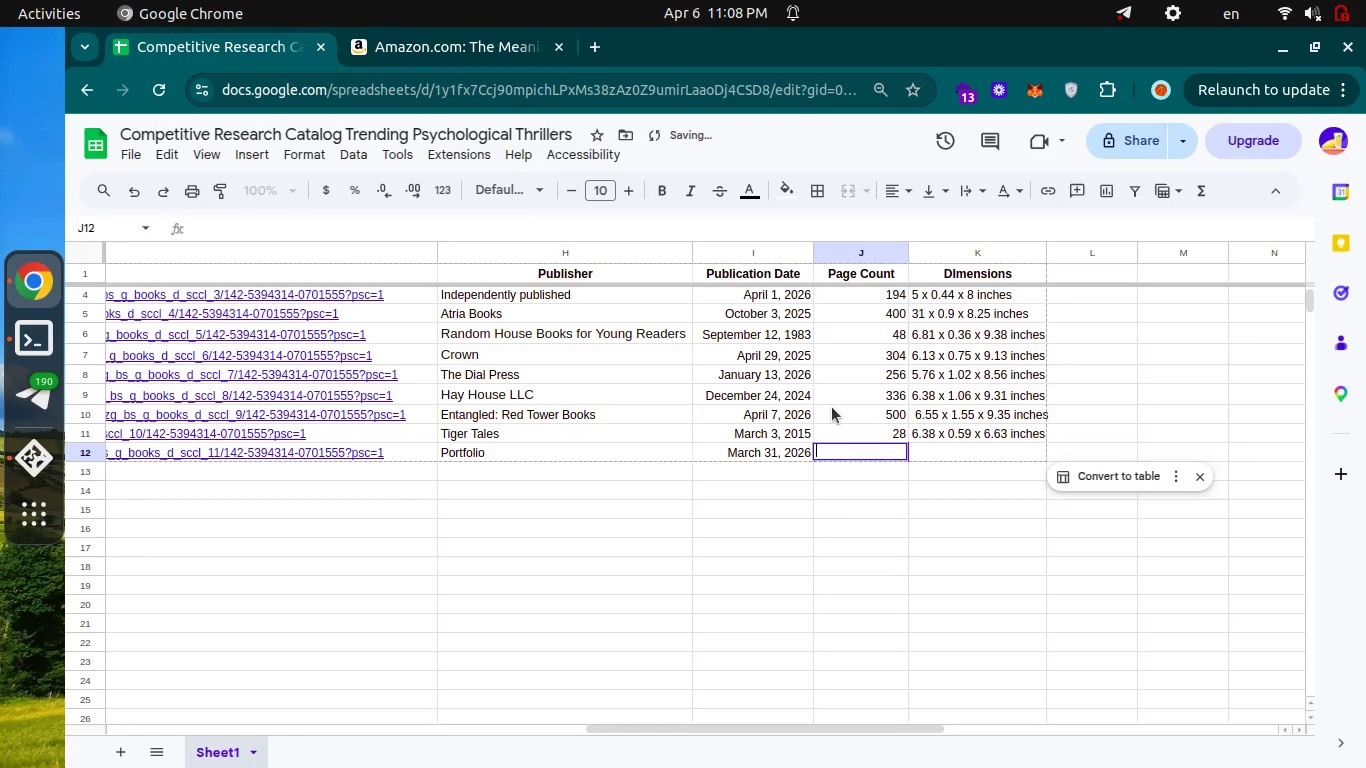 
key(Control+Tab)
 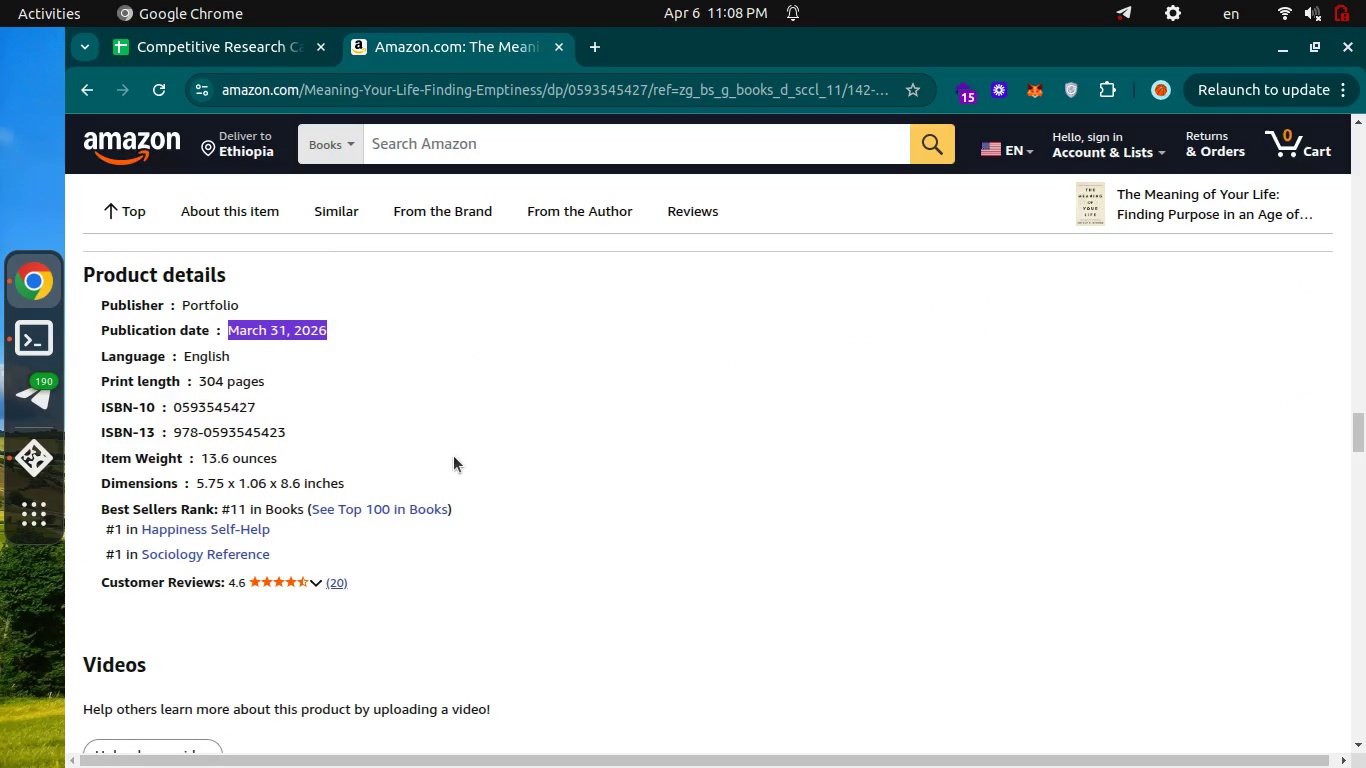 
key(Control+ControlLeft)
 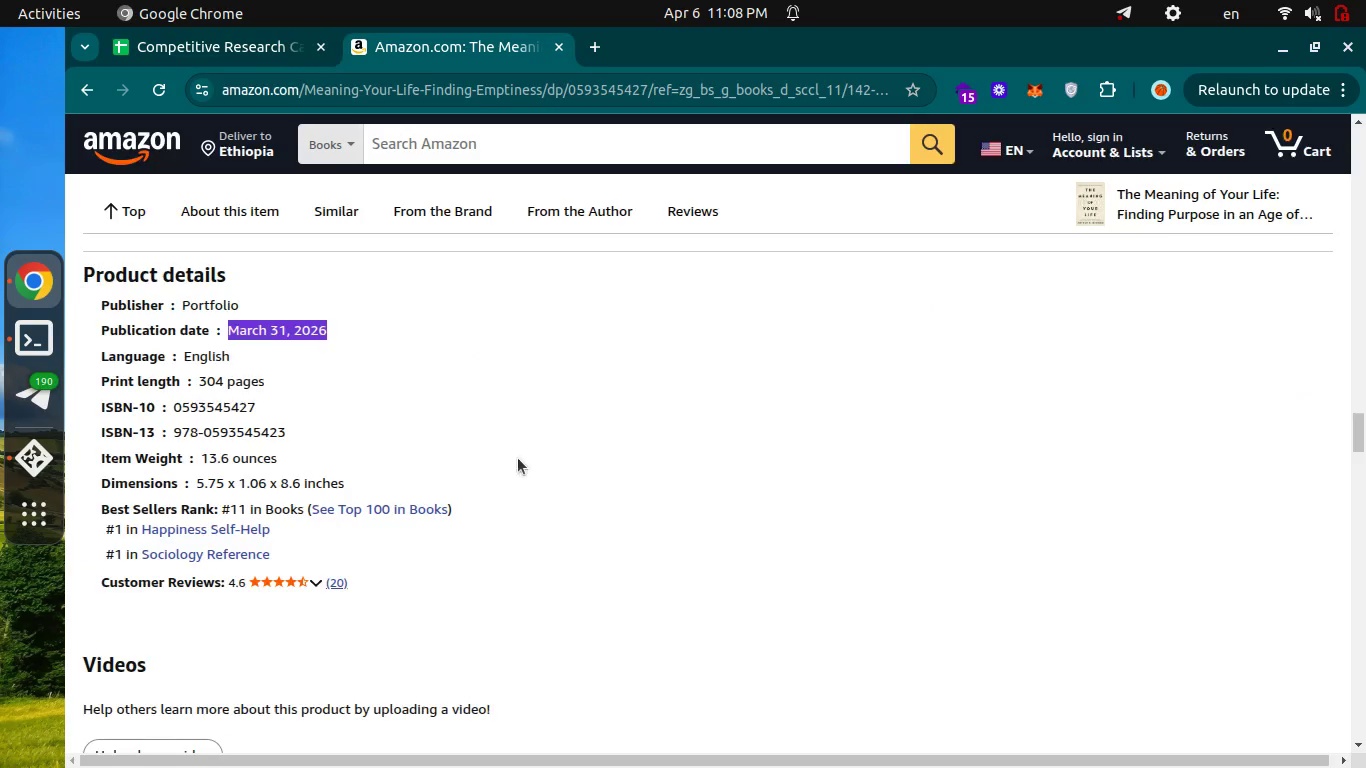 
key(Control+Tab)
 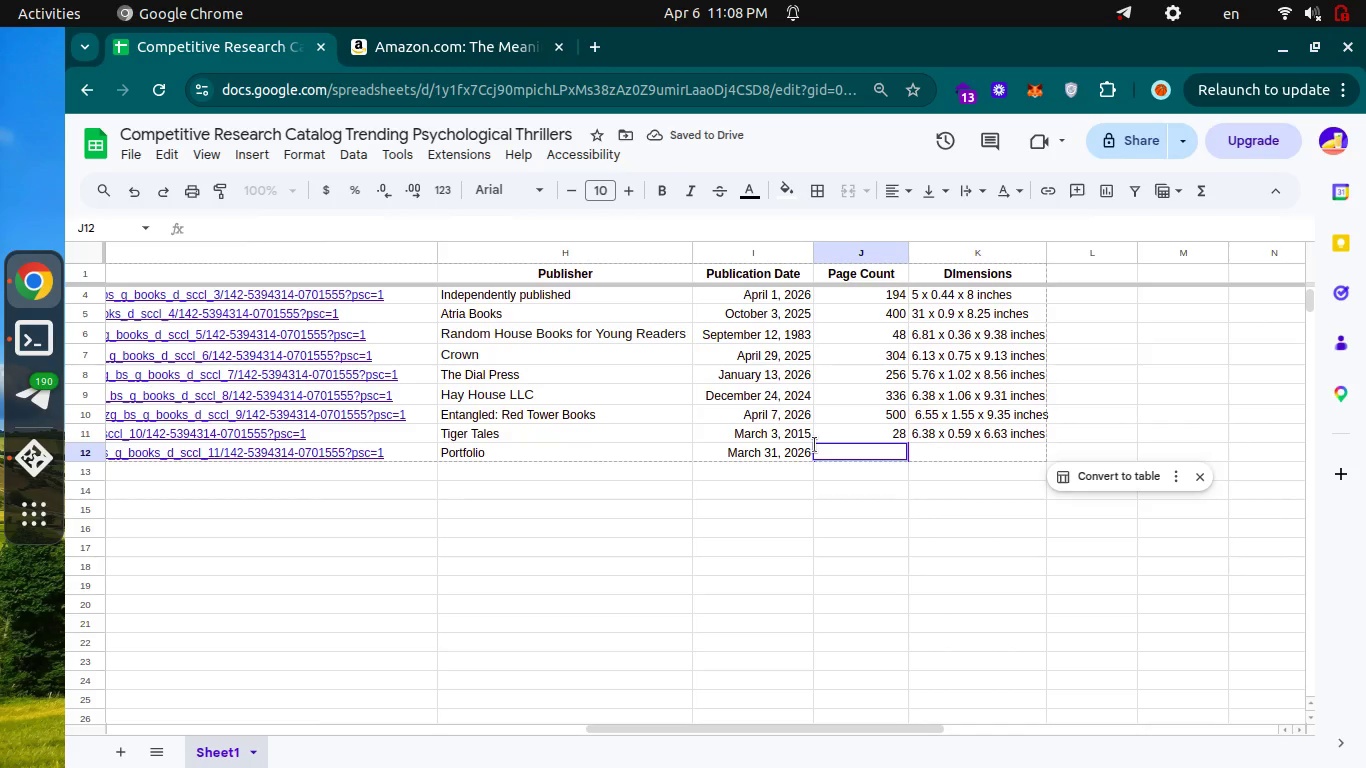 
type(304)
 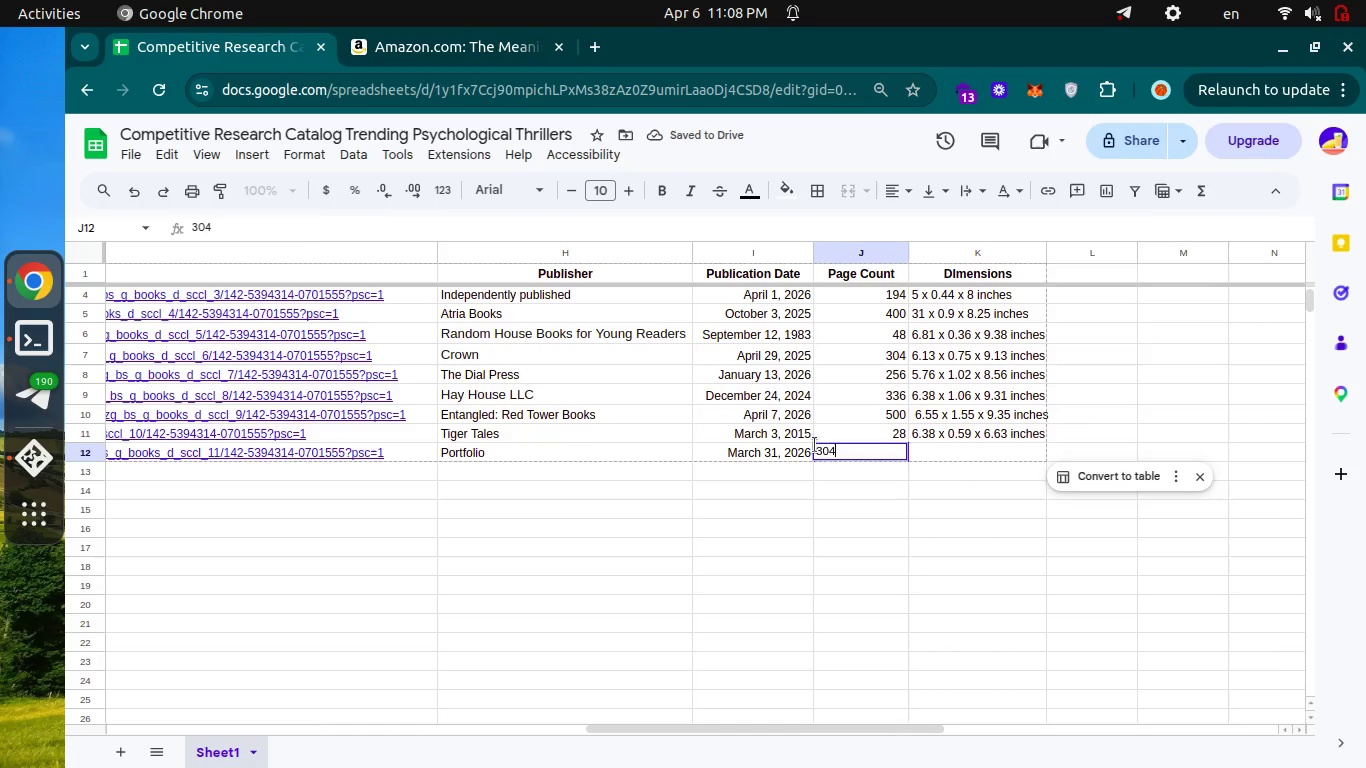 
key(Enter)
 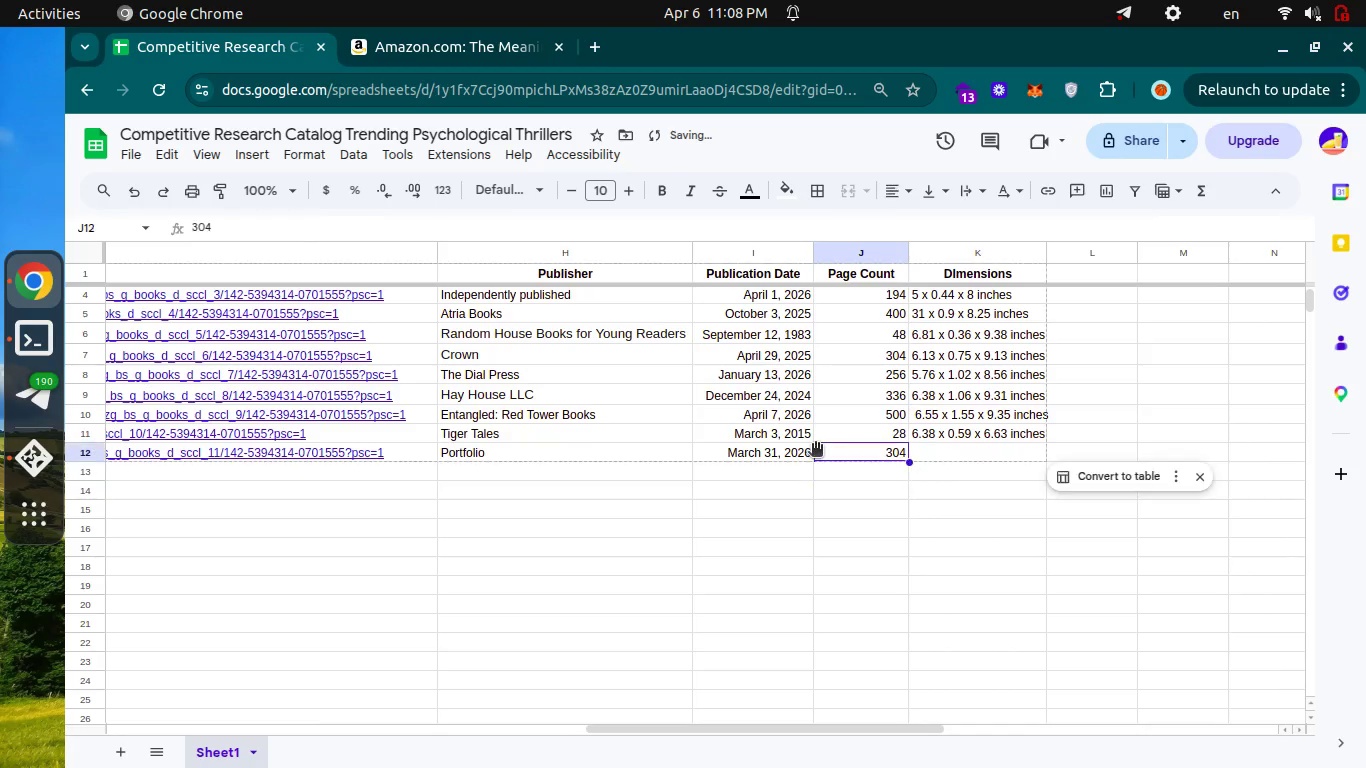 
key(ArrowUp)
 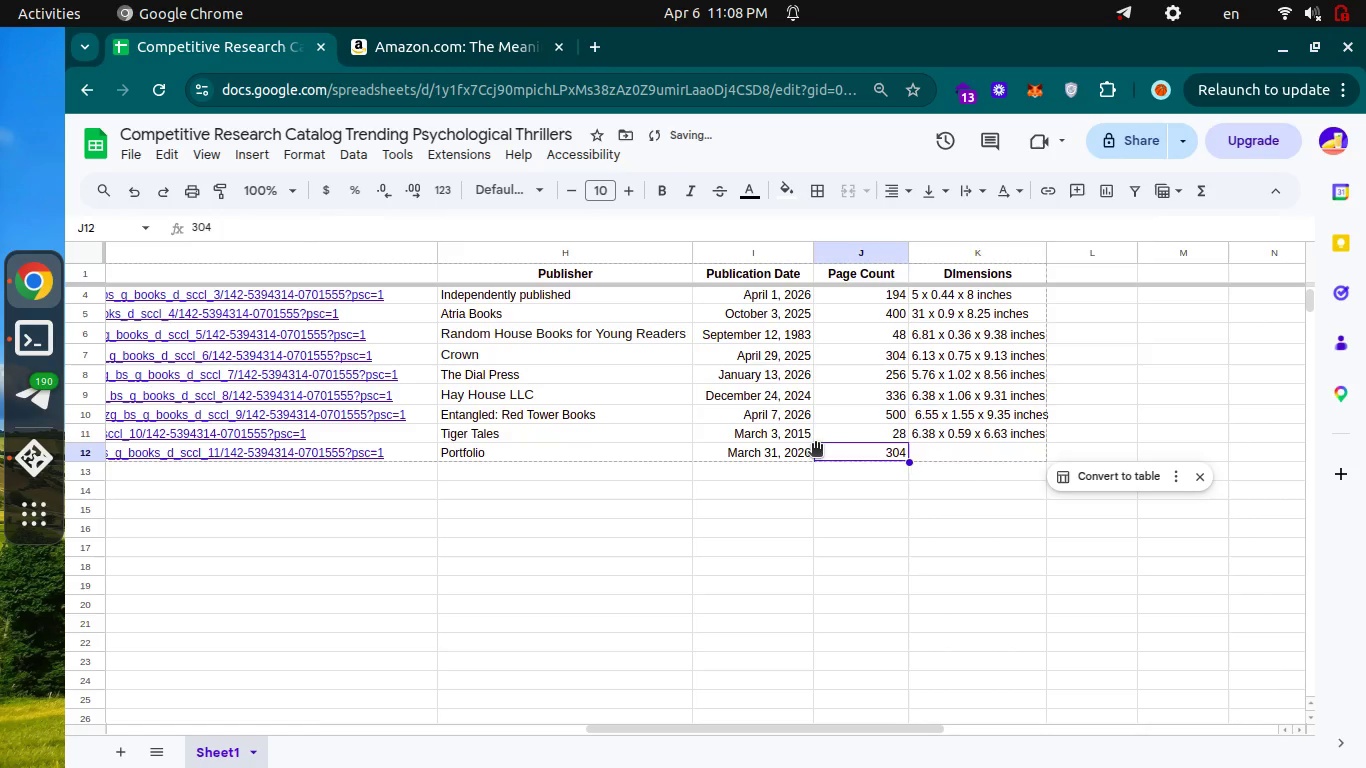 
key(ArrowRight)
 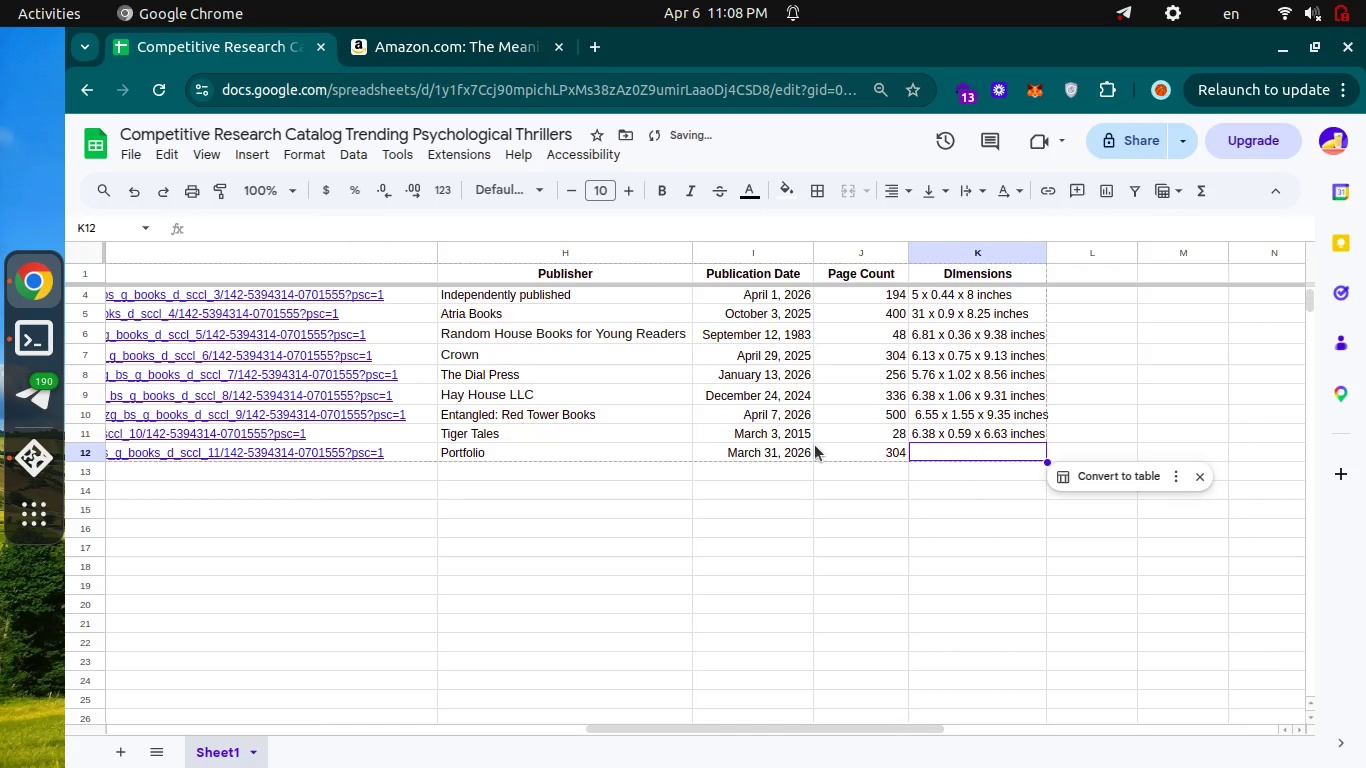 
key(Enter)
 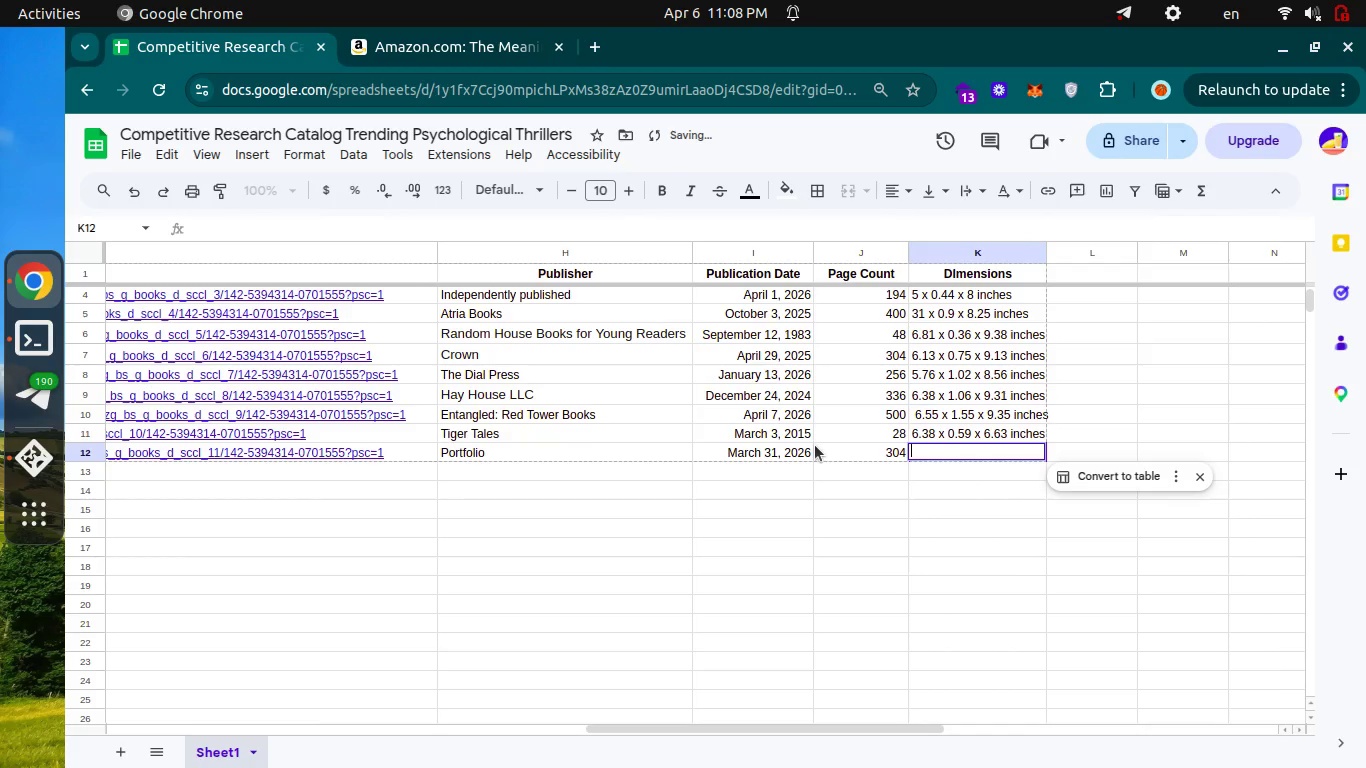 
key(Control+ControlLeft)
 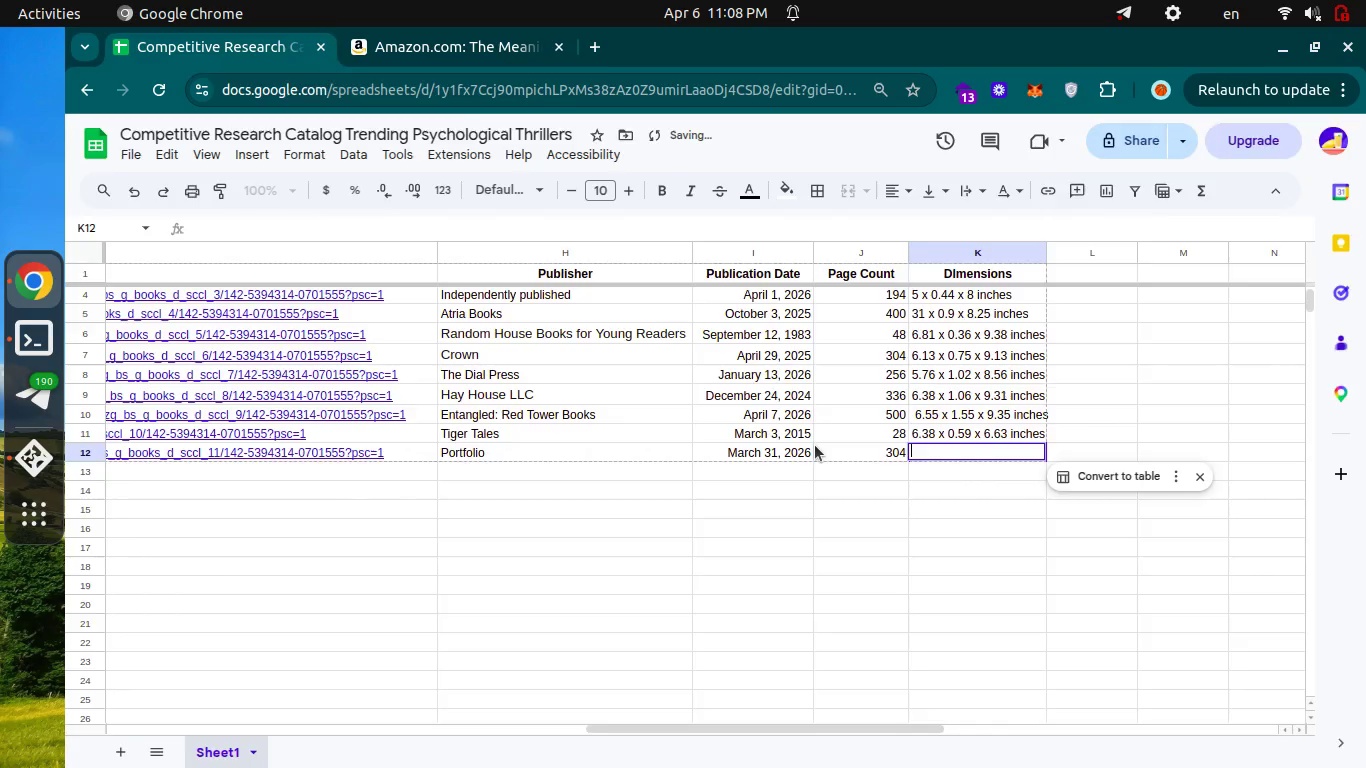 
key(Control+Tab)
 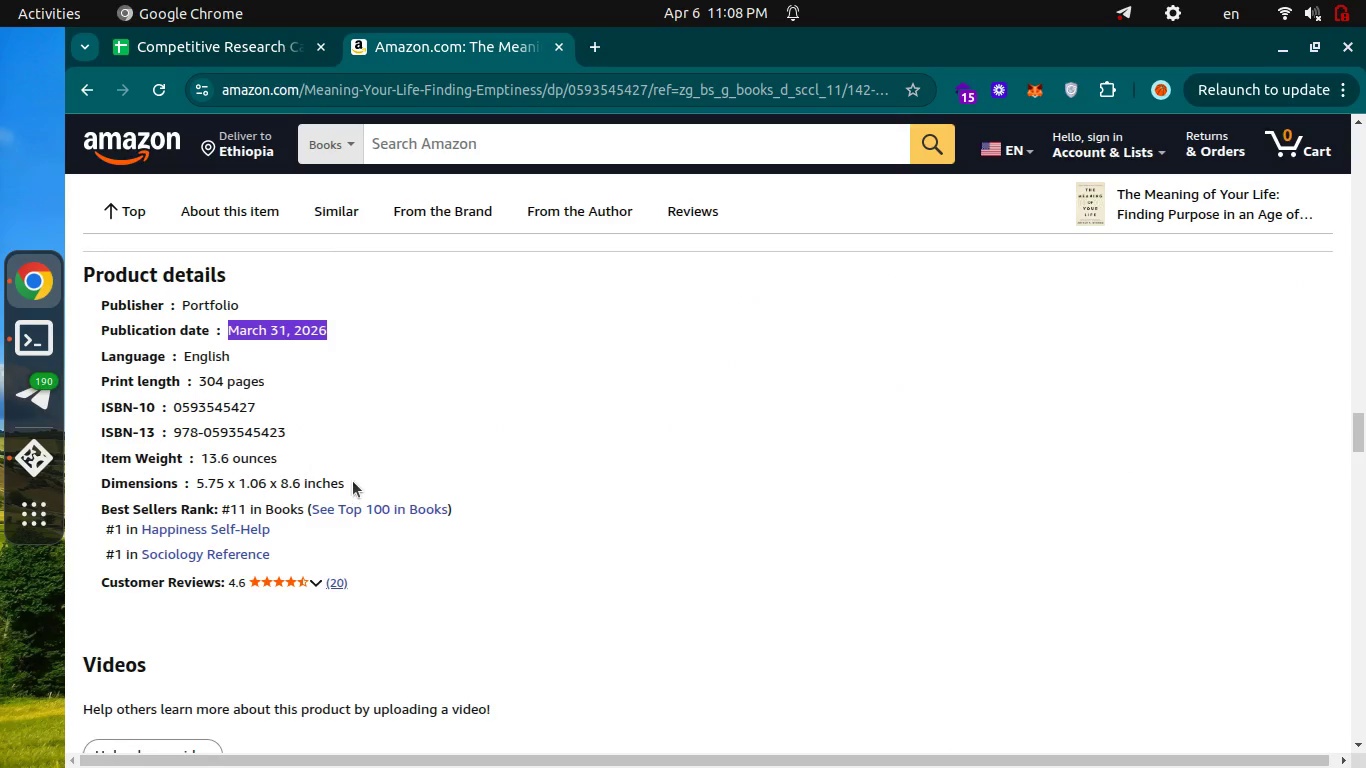 
left_click_drag(start_coordinate=[351, 481], to_coordinate=[199, 480])
 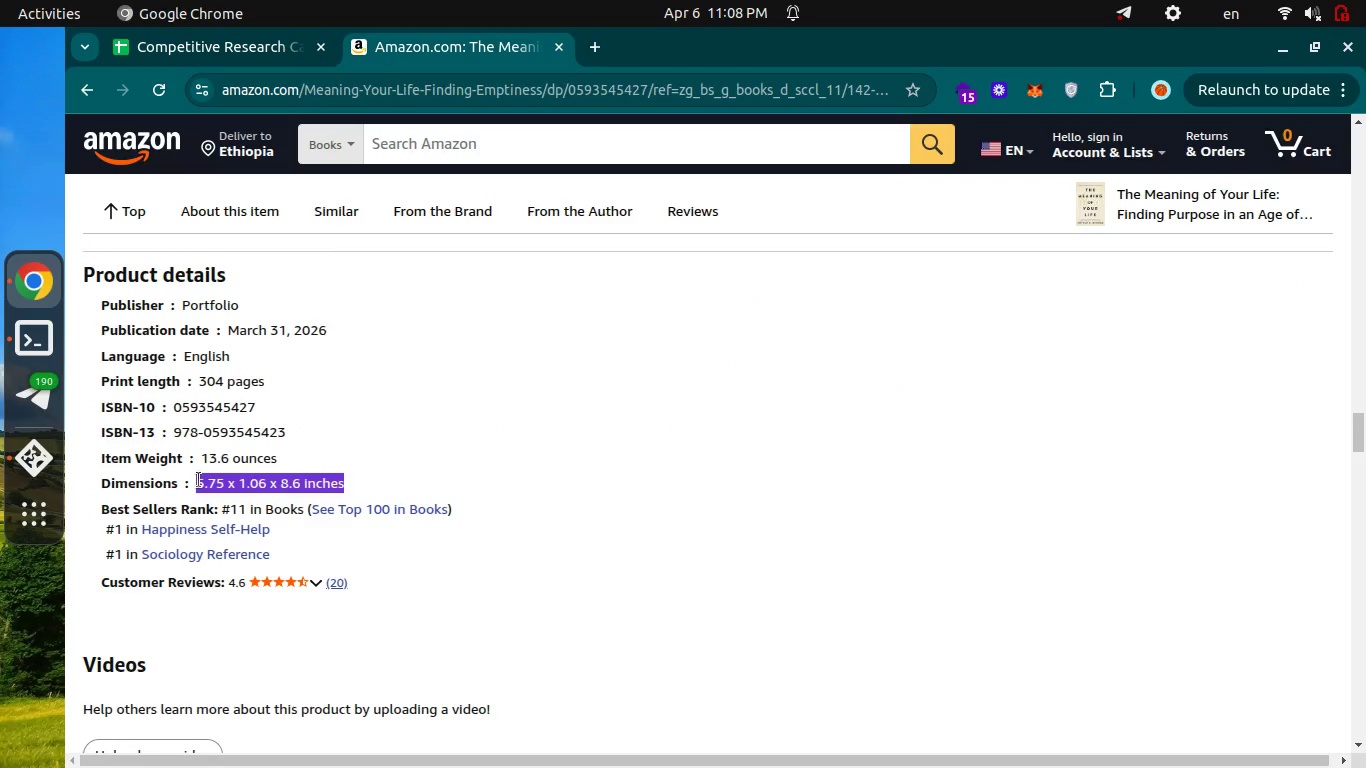 
key(Control+C)
 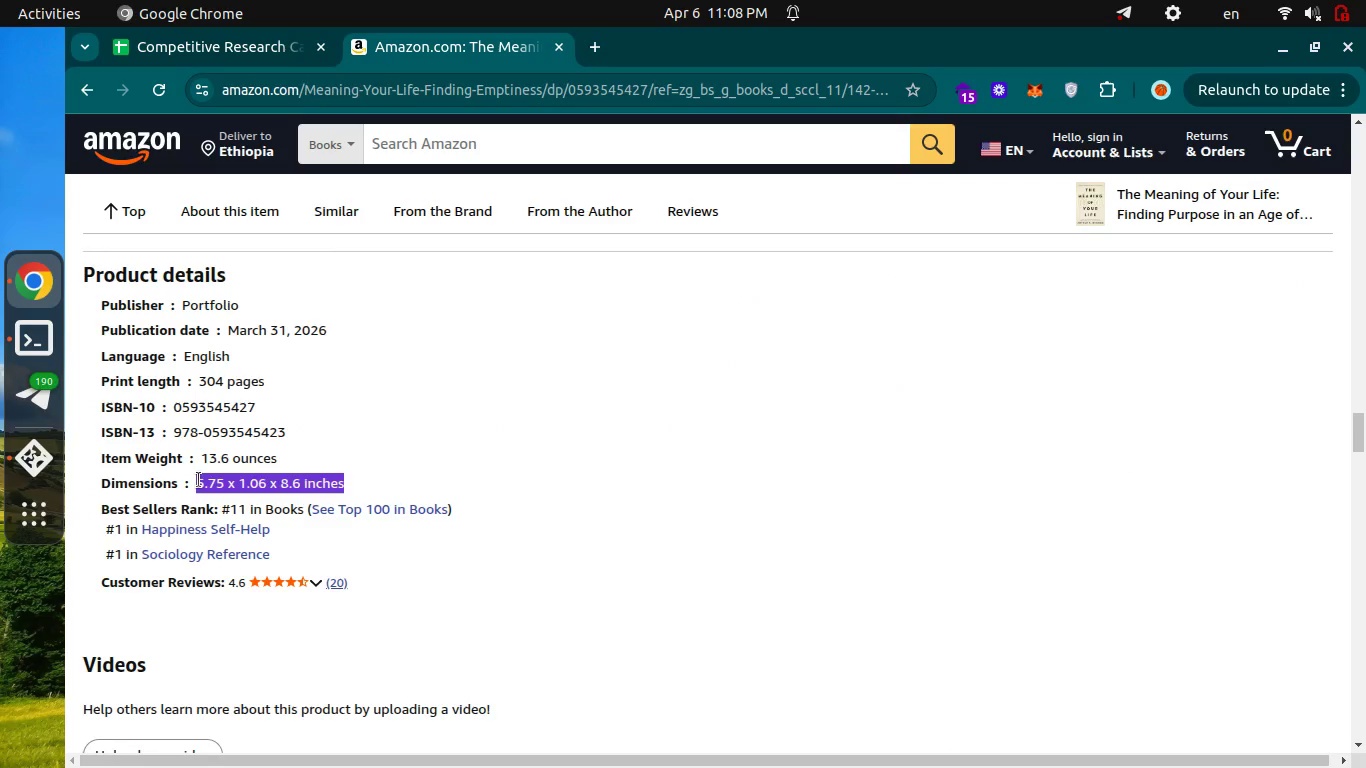 
key(Control+C)
 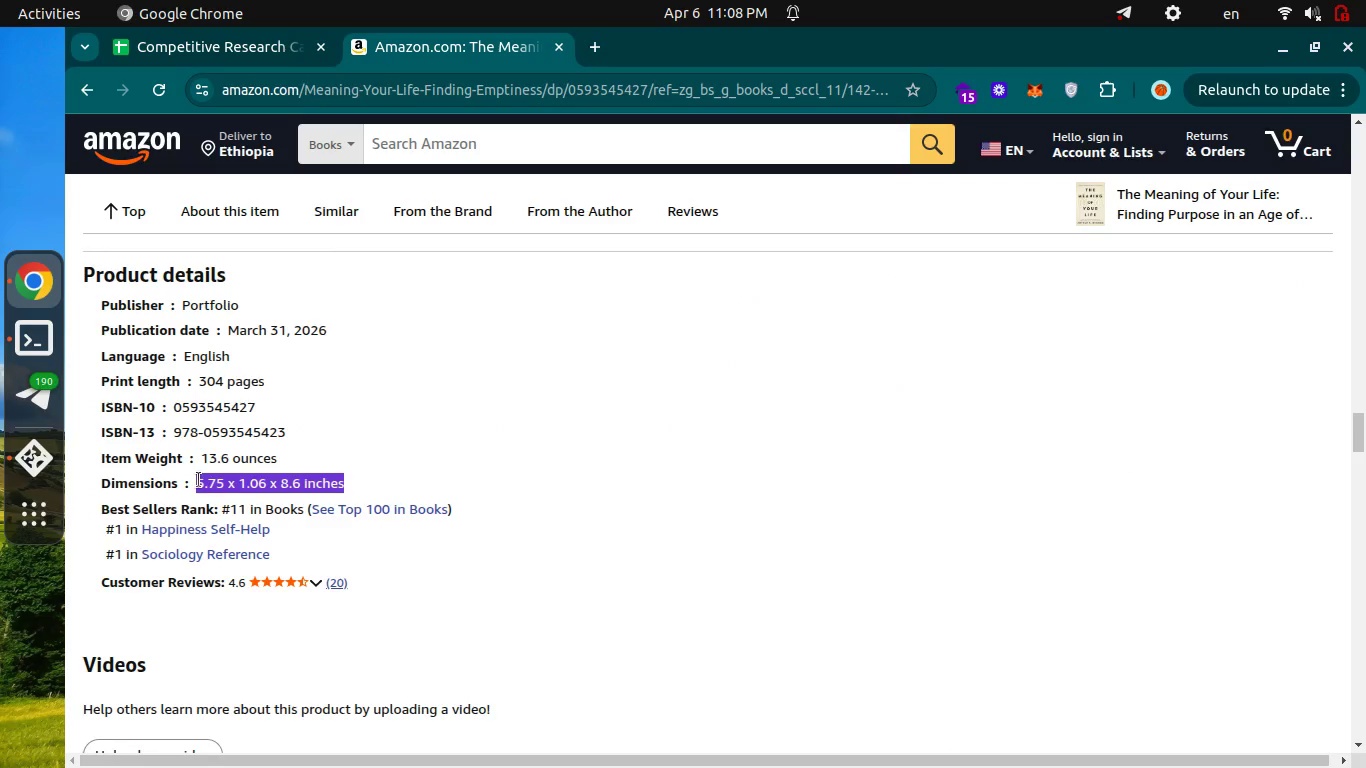 
key(Control+ControlLeft)
 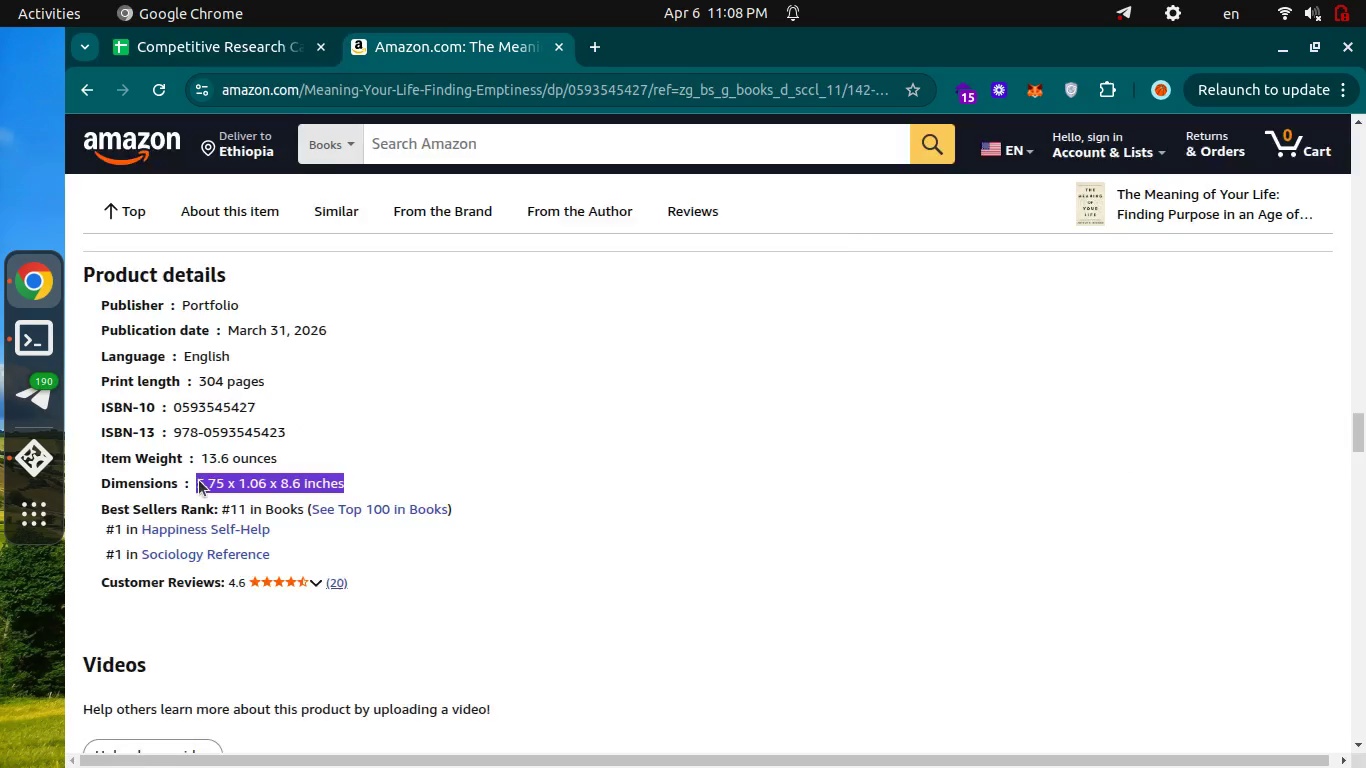 
key(Control+Tab)
 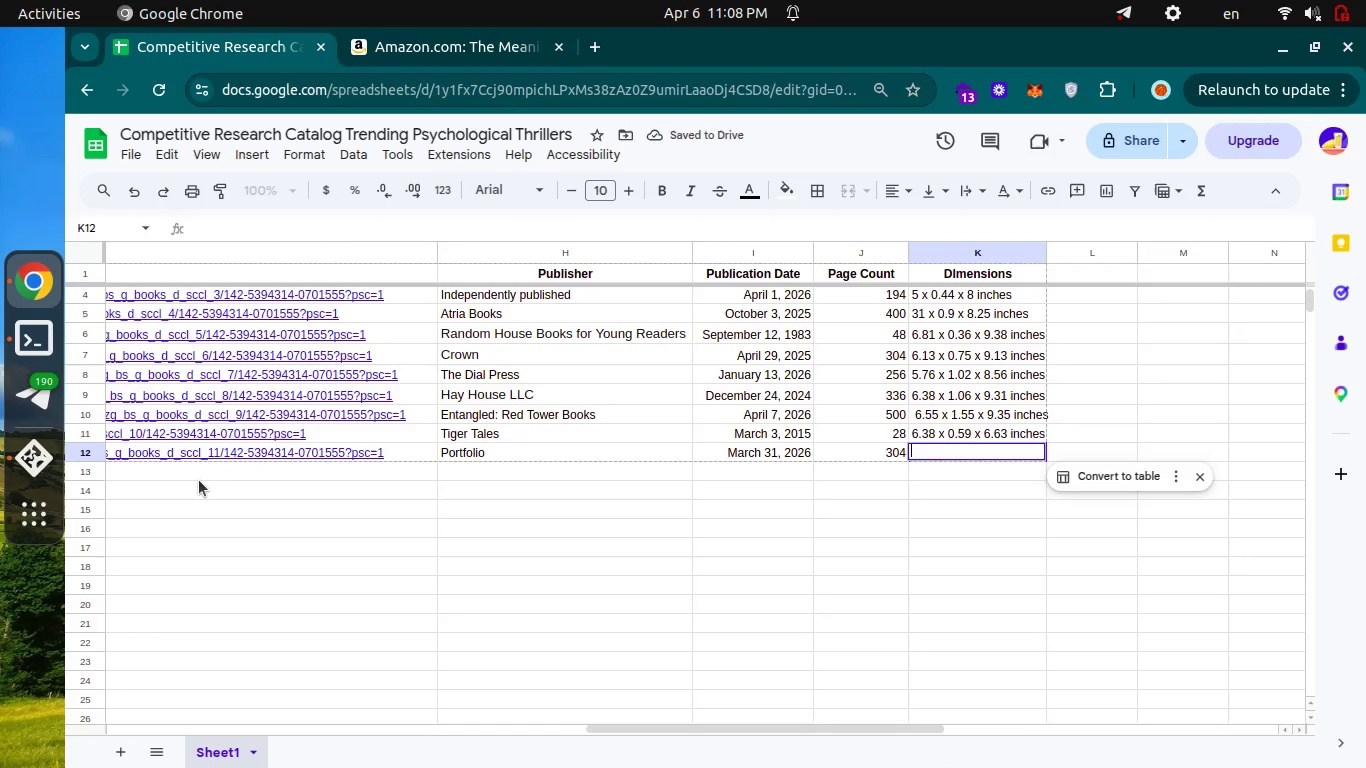 
key(Control+V)
 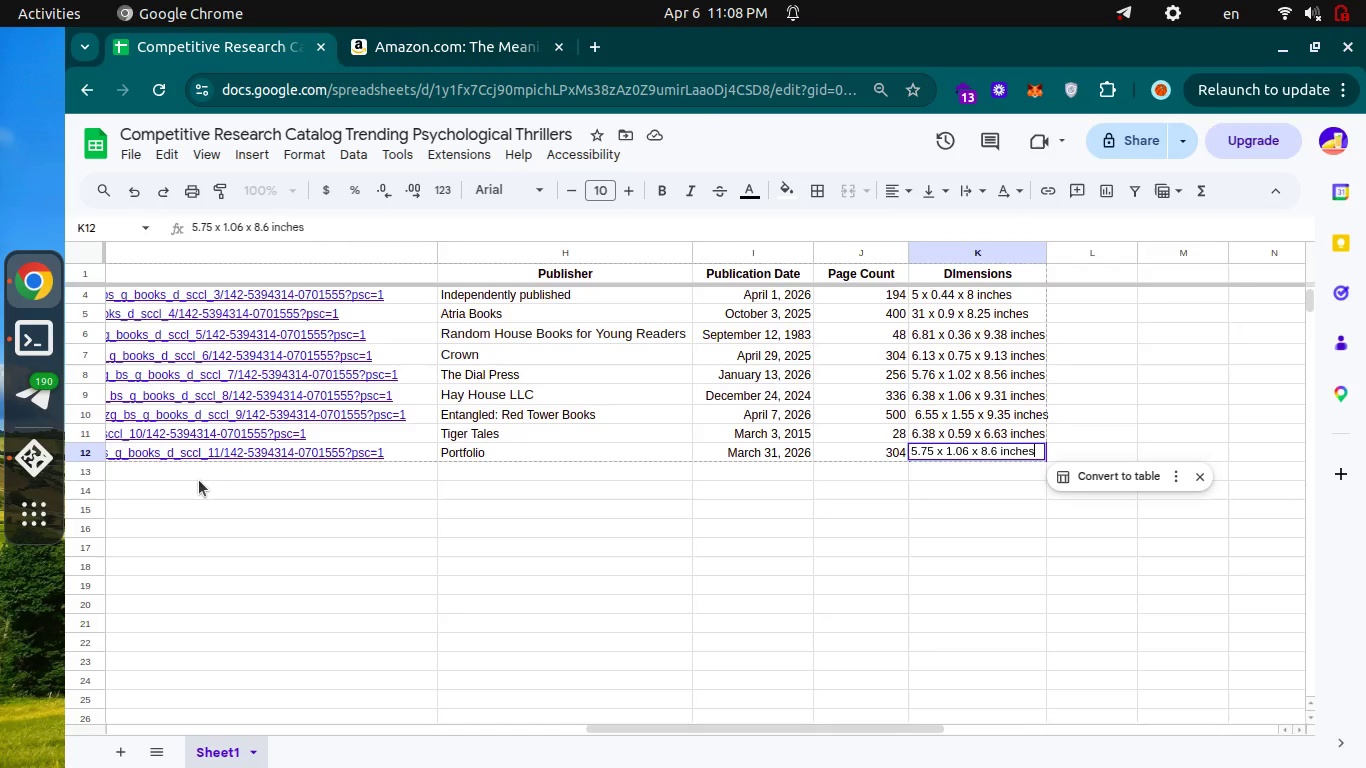 
key(Enter)
 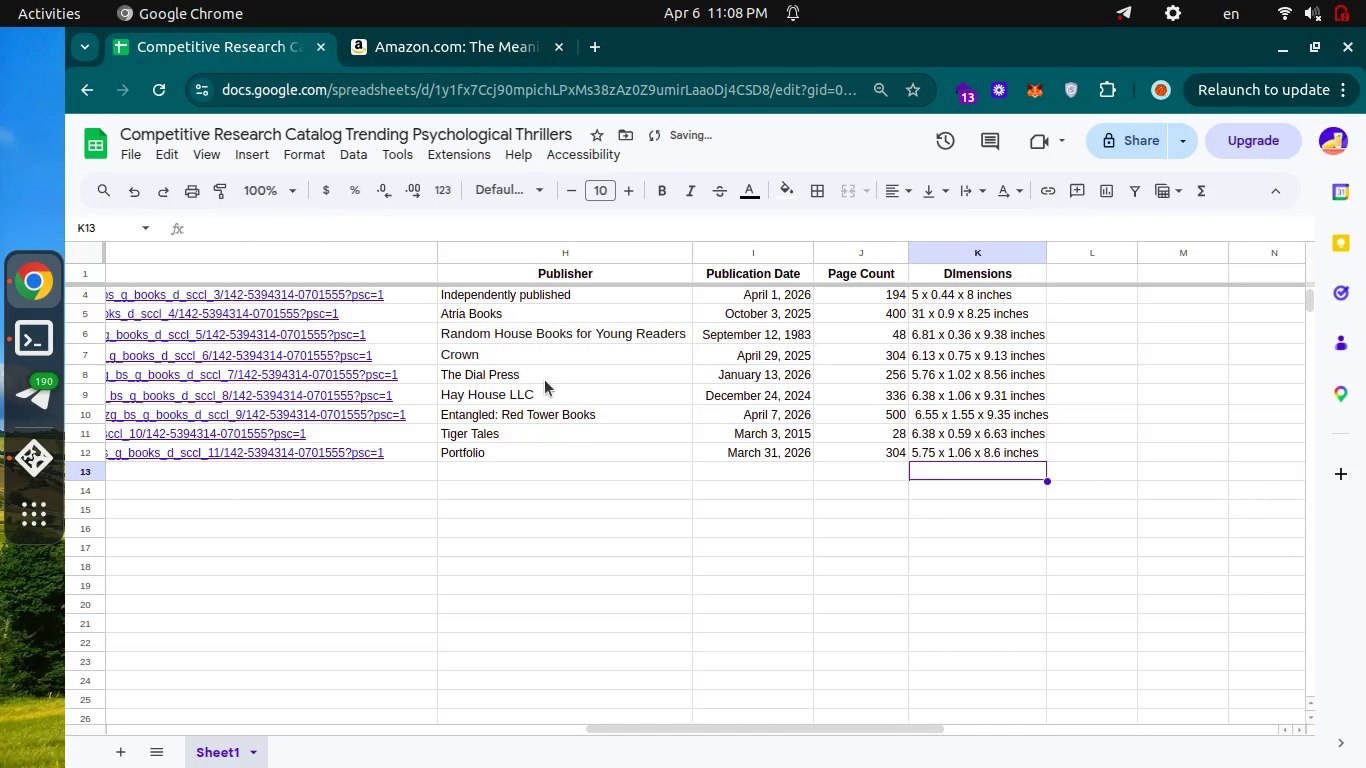 
scroll: coordinate [545, 380], scroll_direction: up, amount: 21.0
 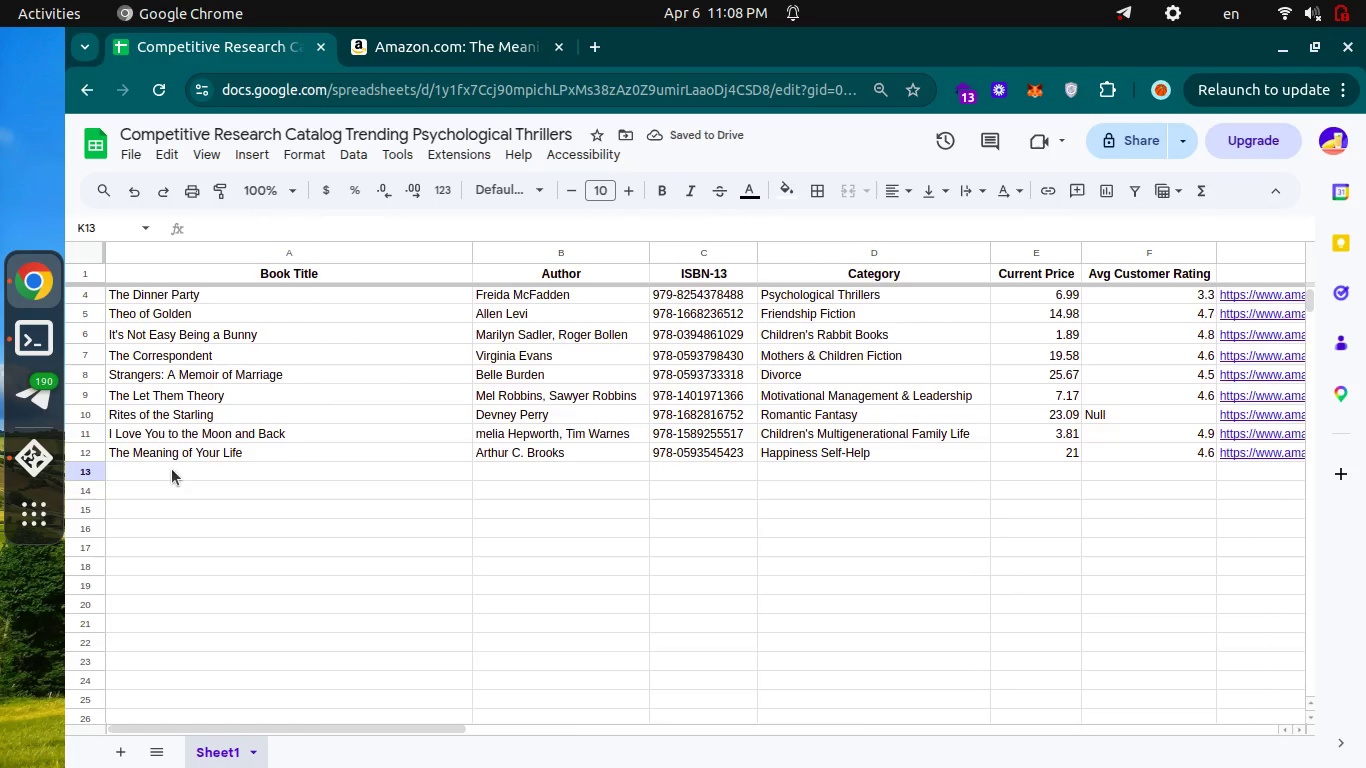 
left_click([172, 469])
 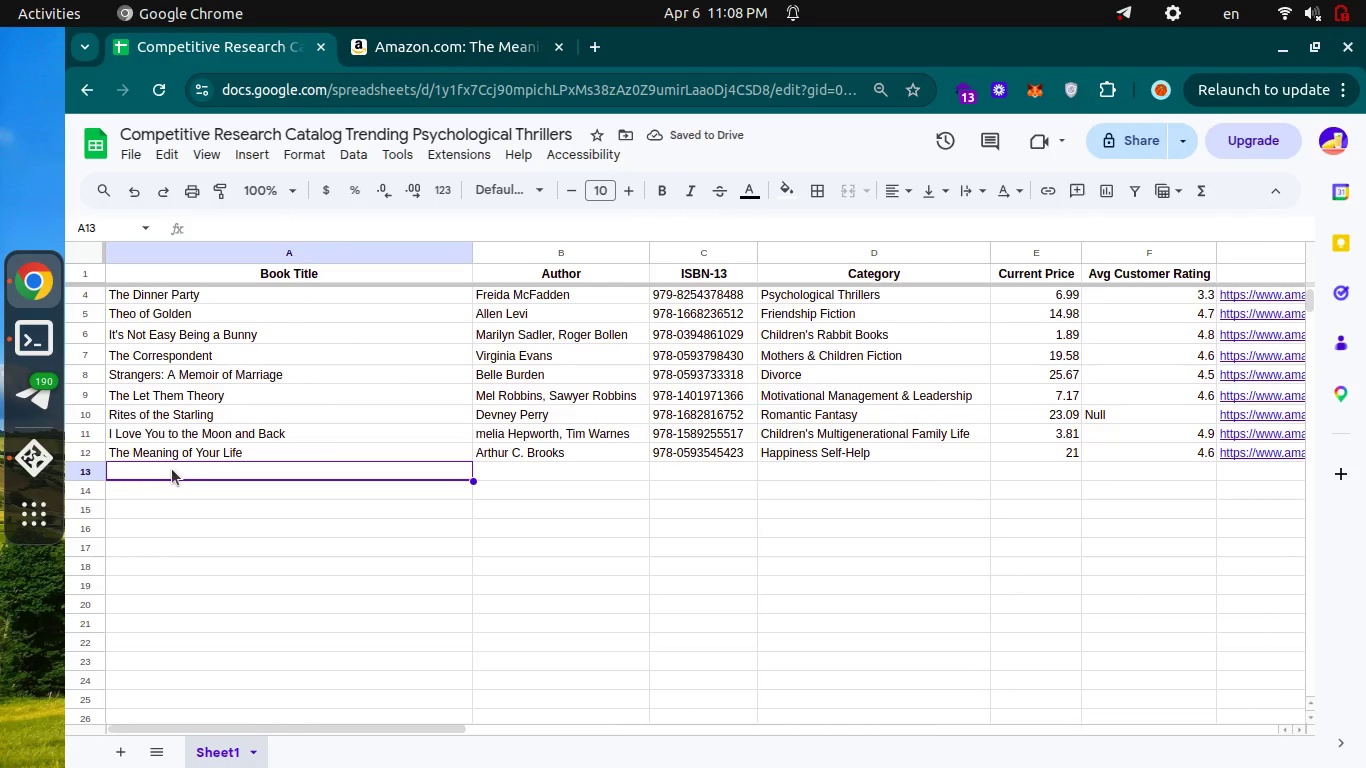 
key(Enter)
 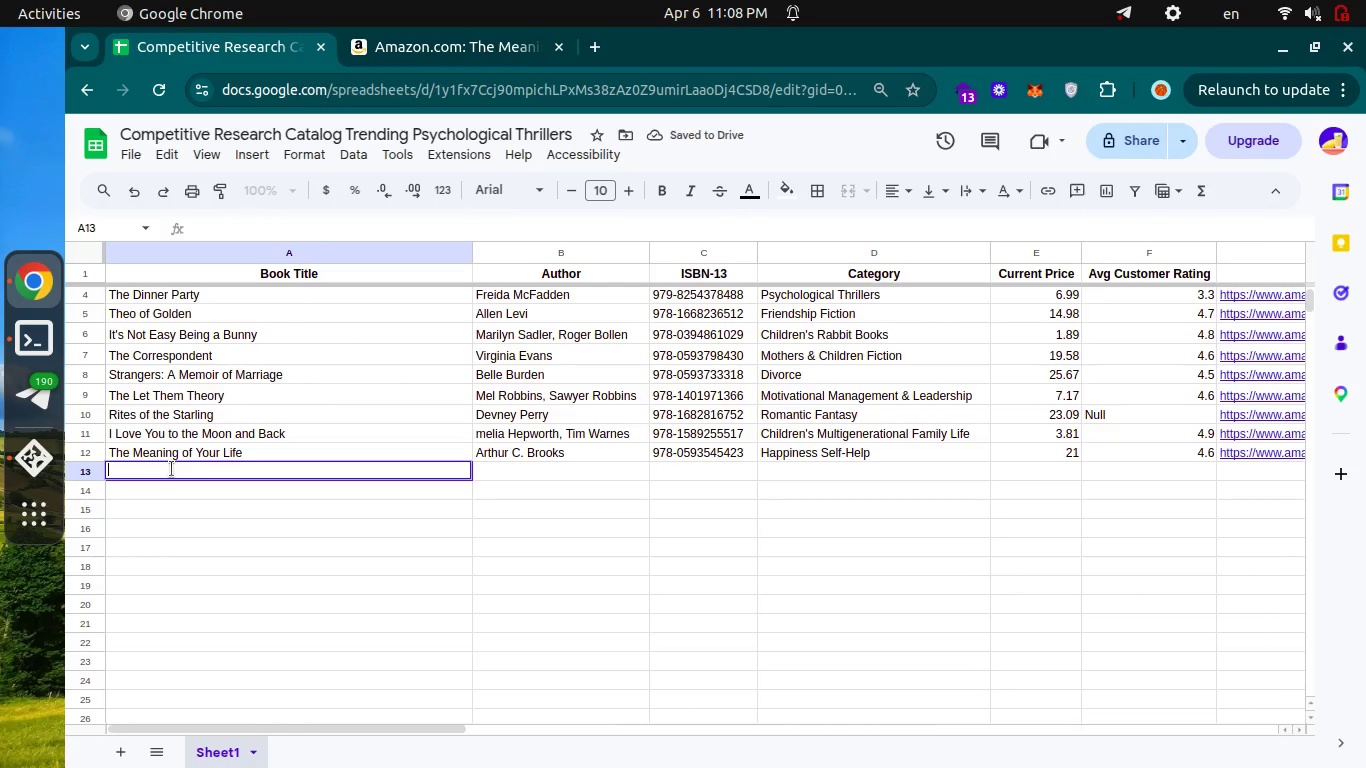 
key(Control+ControlLeft)
 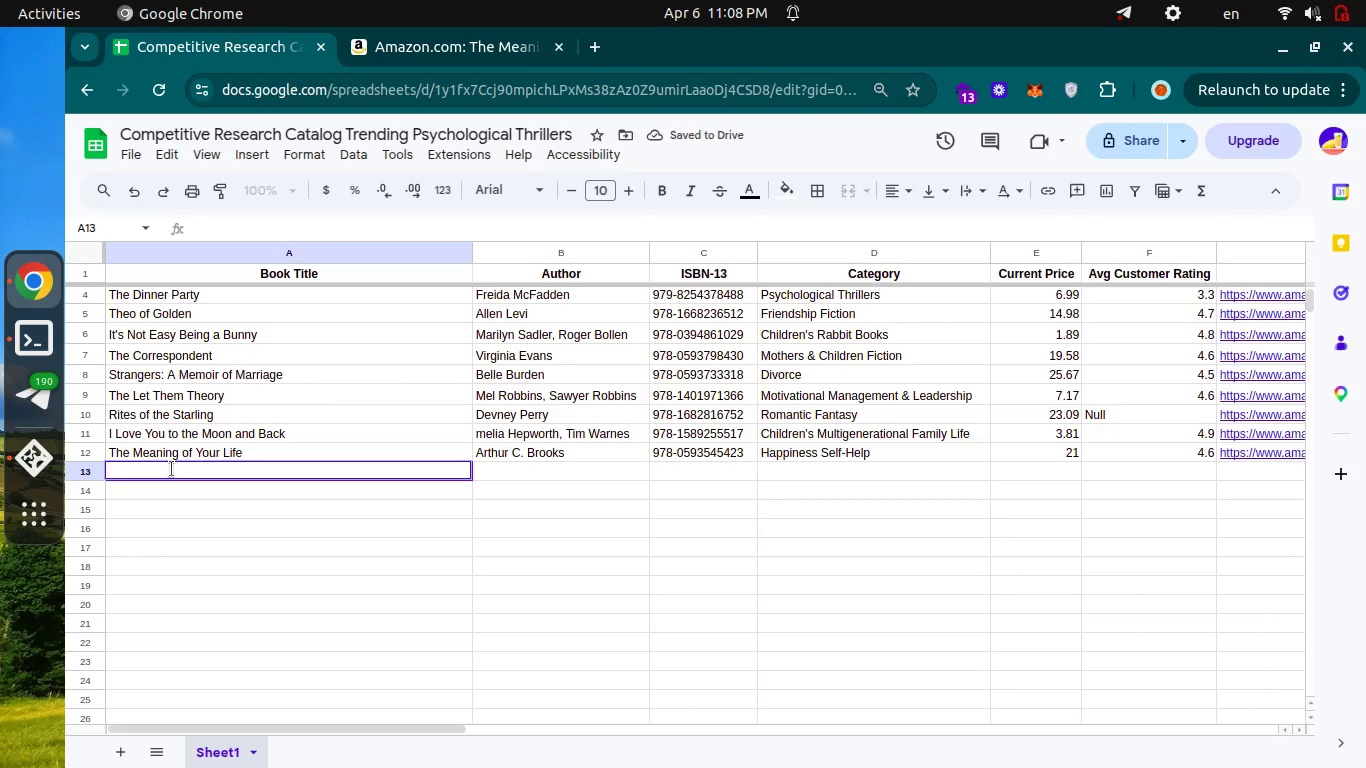 
key(Control+Tab)
 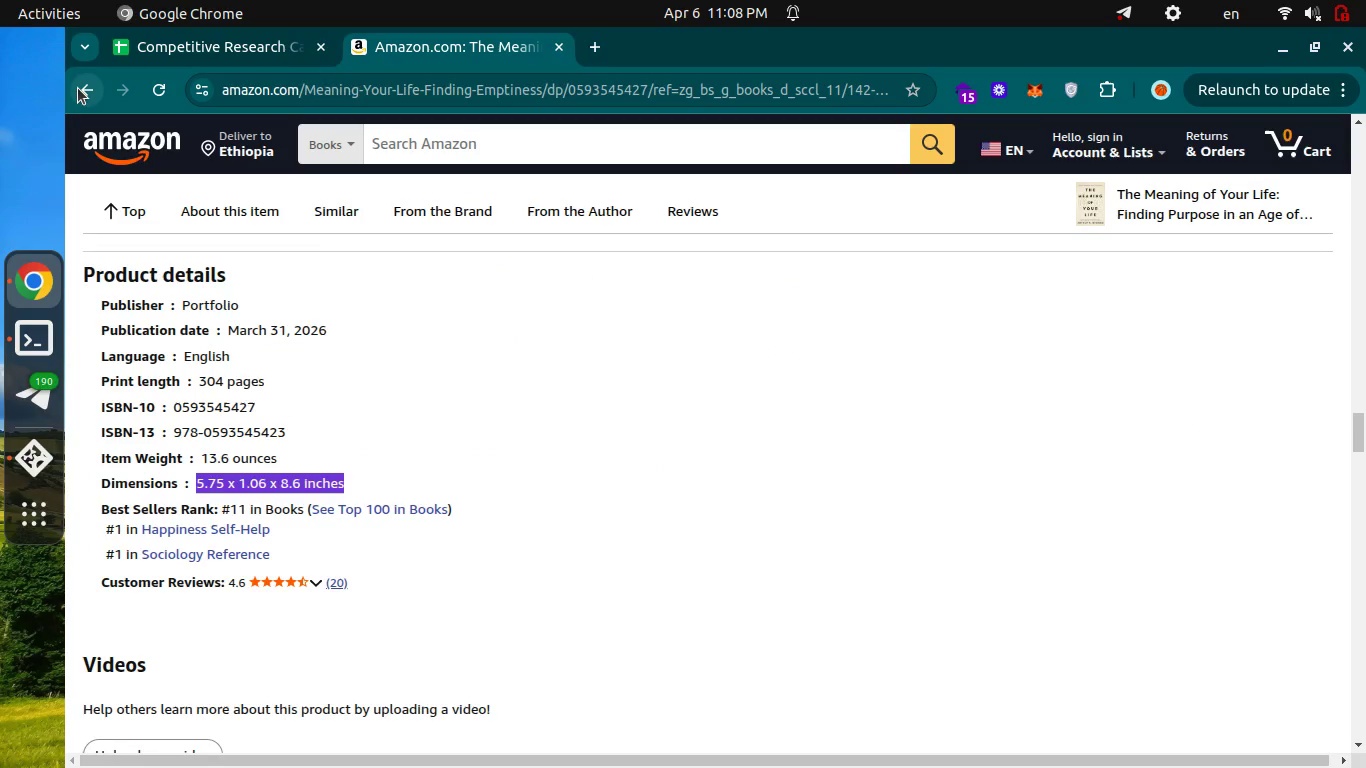 
left_click([78, 88])
 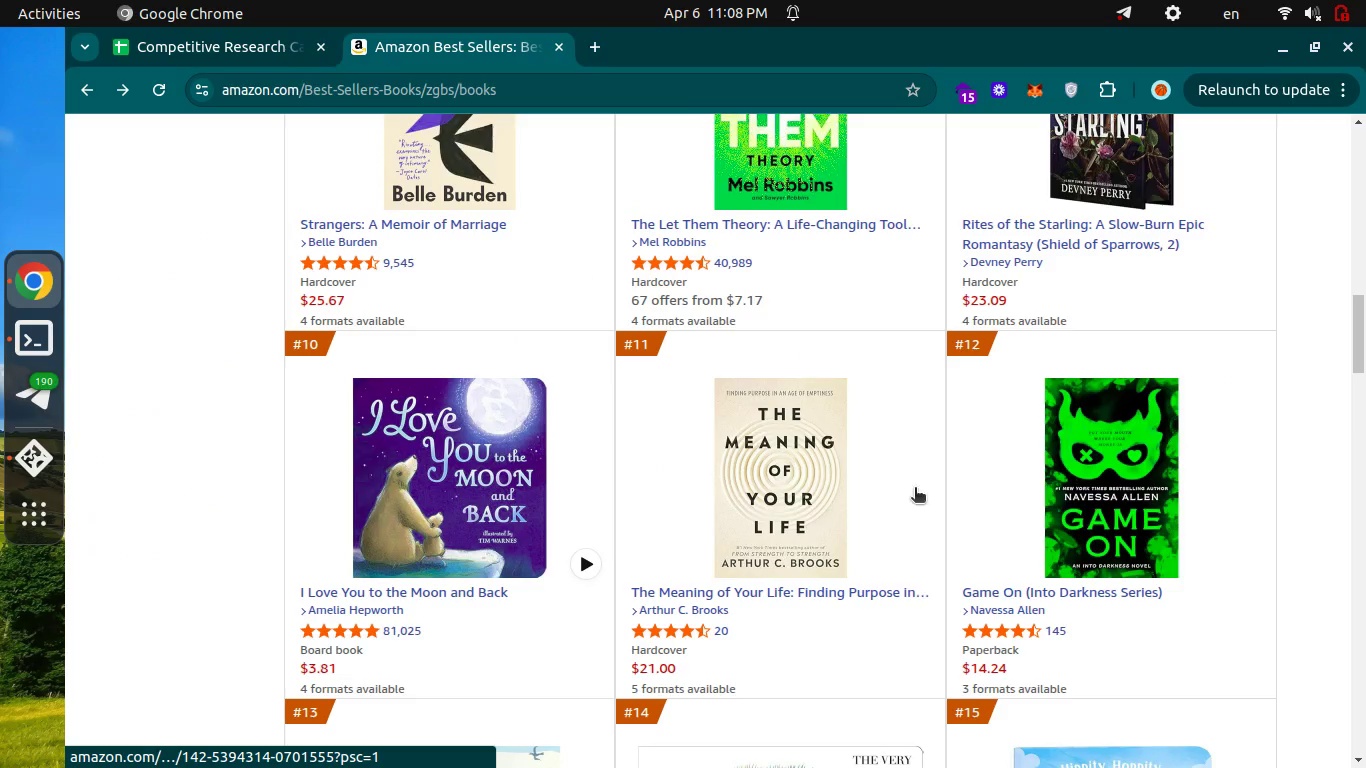 
left_click([1097, 490])
 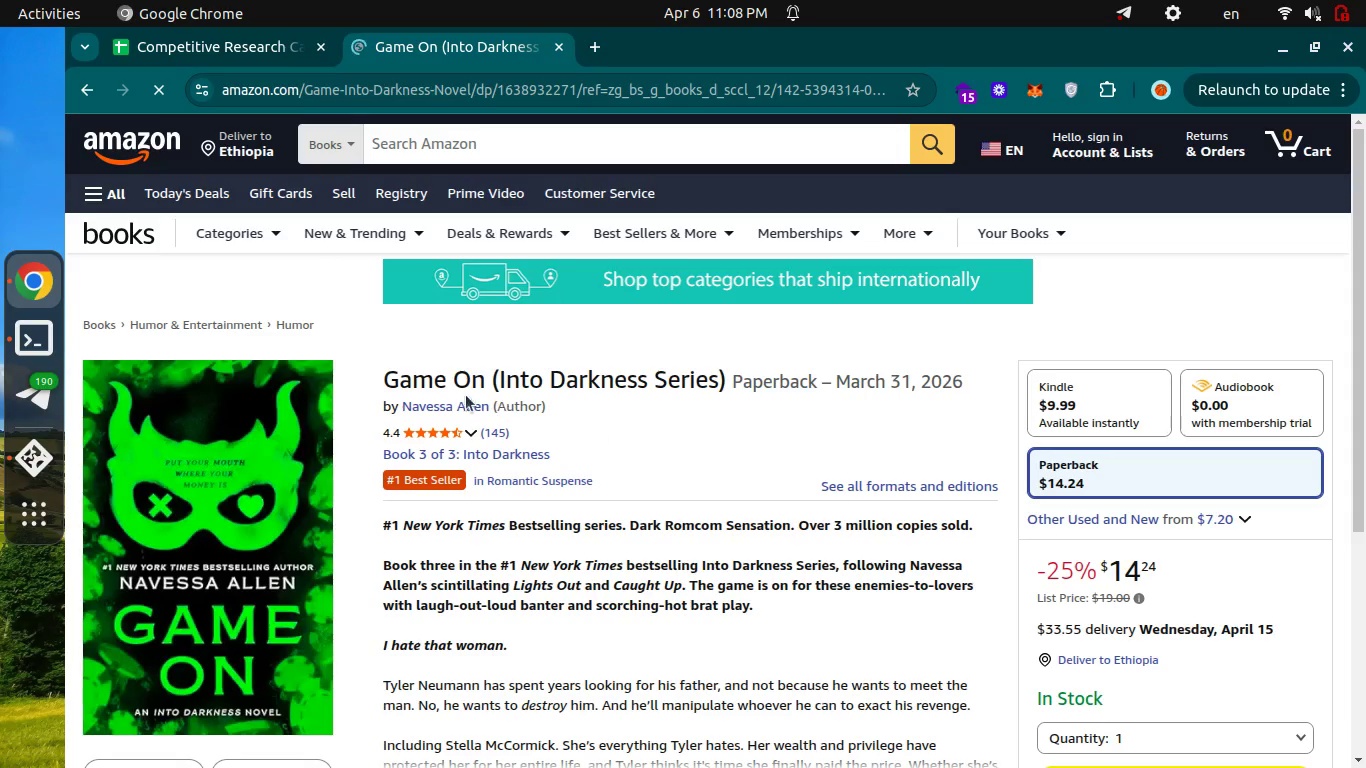 
left_click_drag(start_coordinate=[380, 374], to_coordinate=[724, 381])
 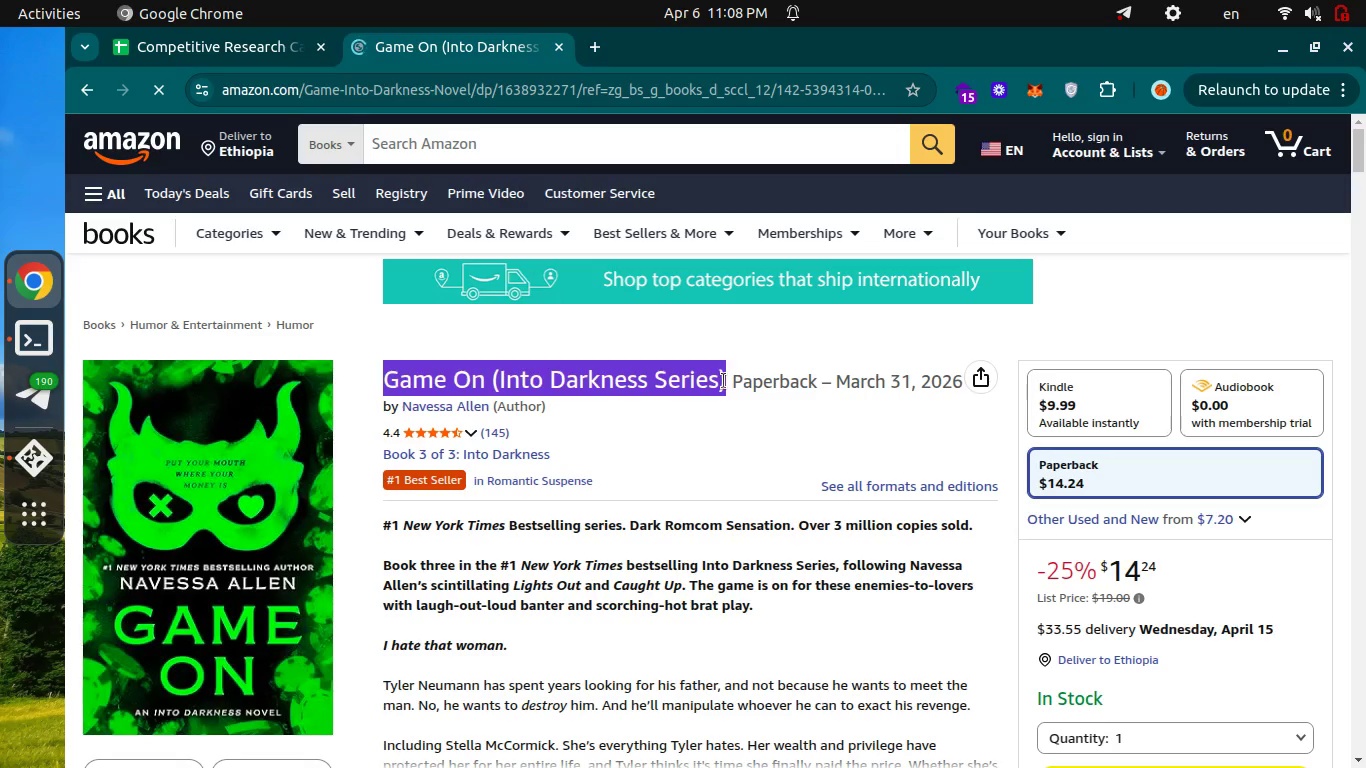 
key(Control+C)
 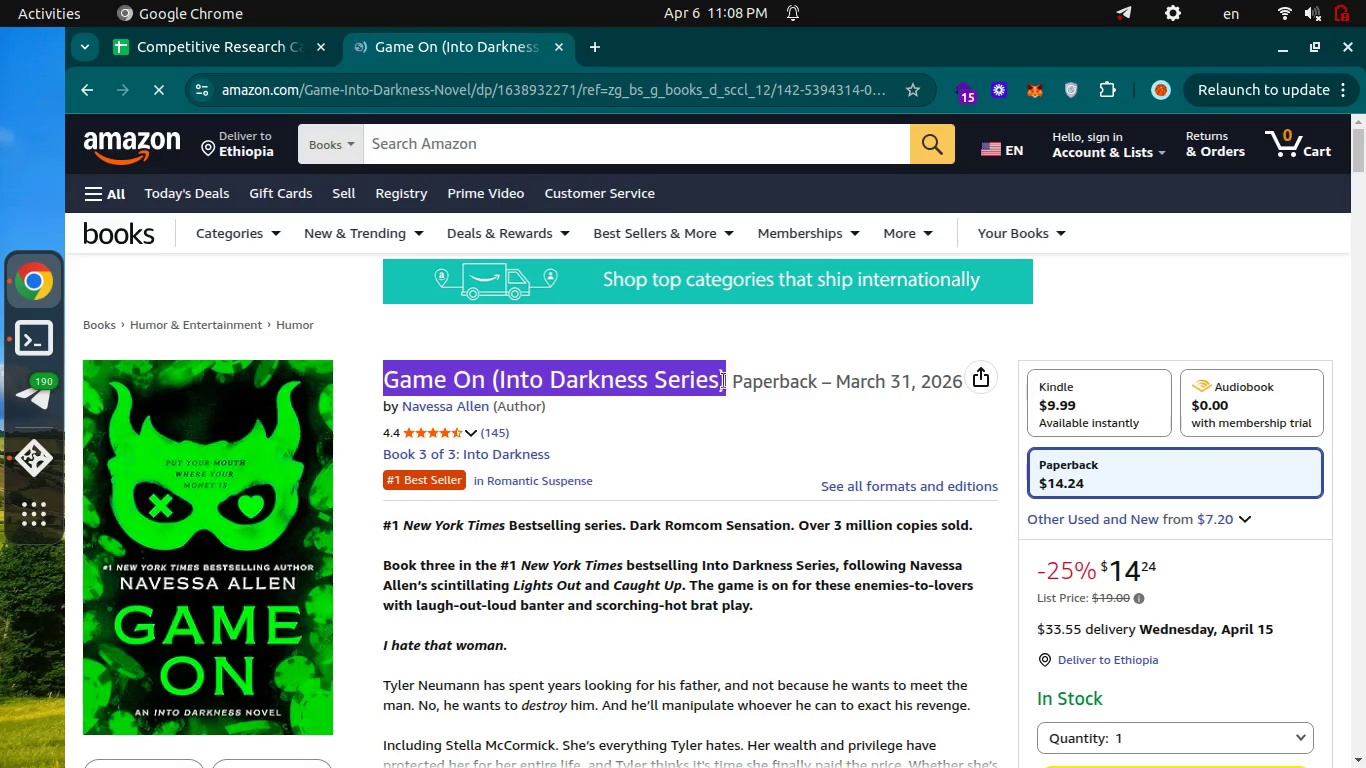 
key(Control+C)
 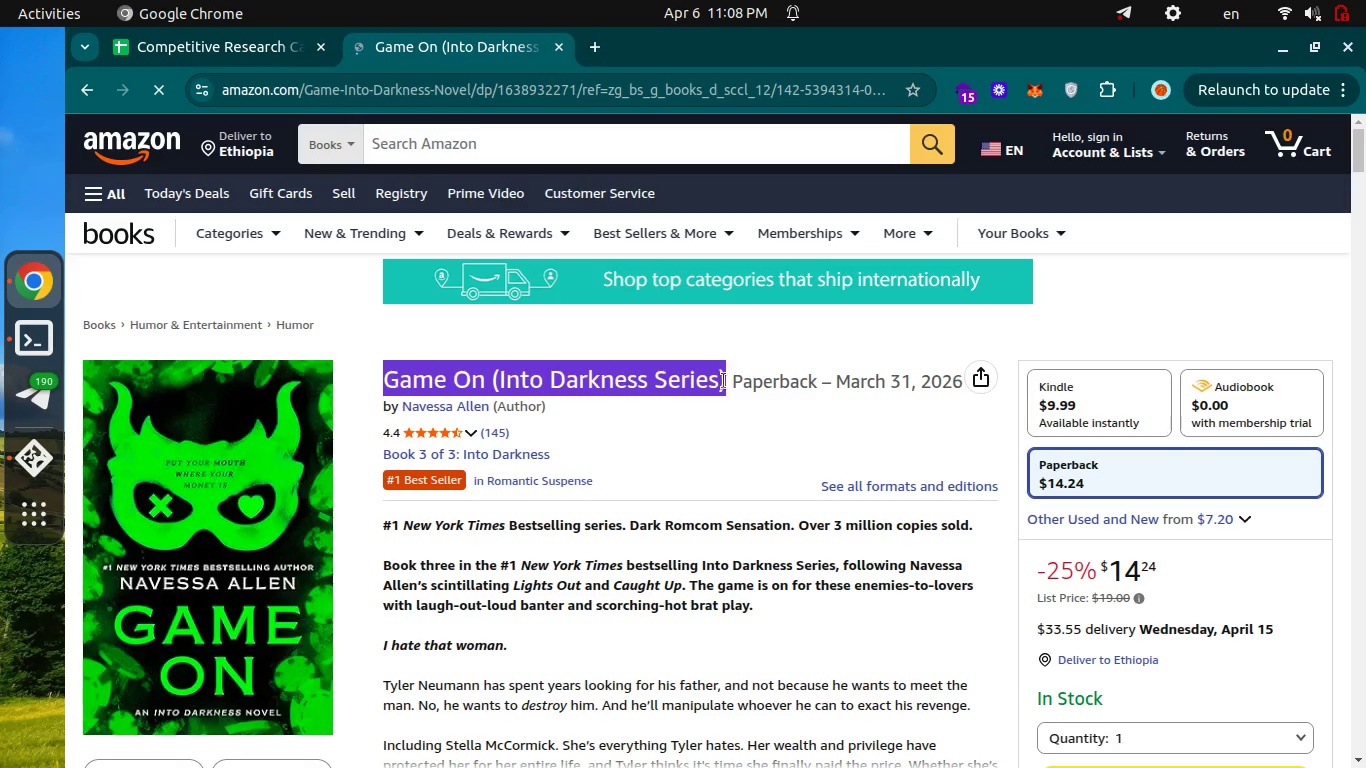 
key(Control+ControlLeft)
 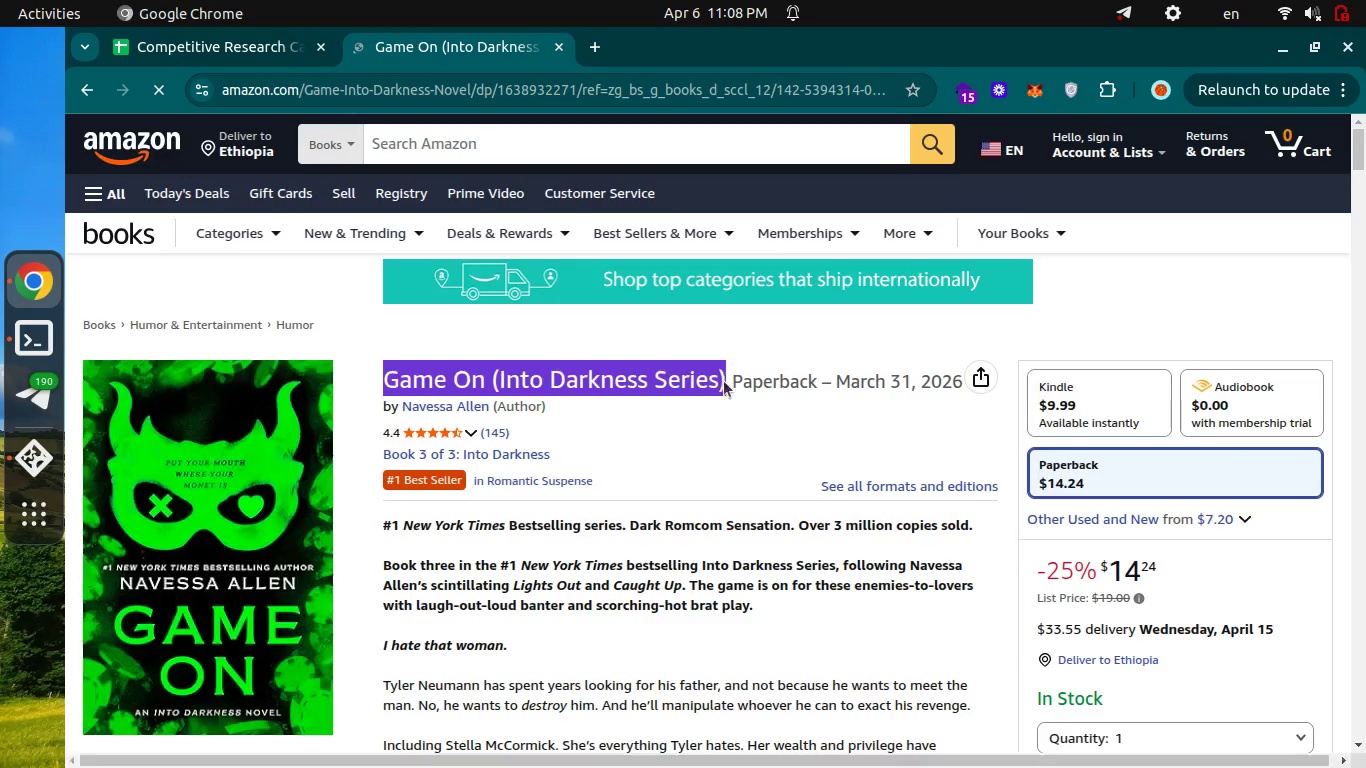 
key(Control+Tab)
 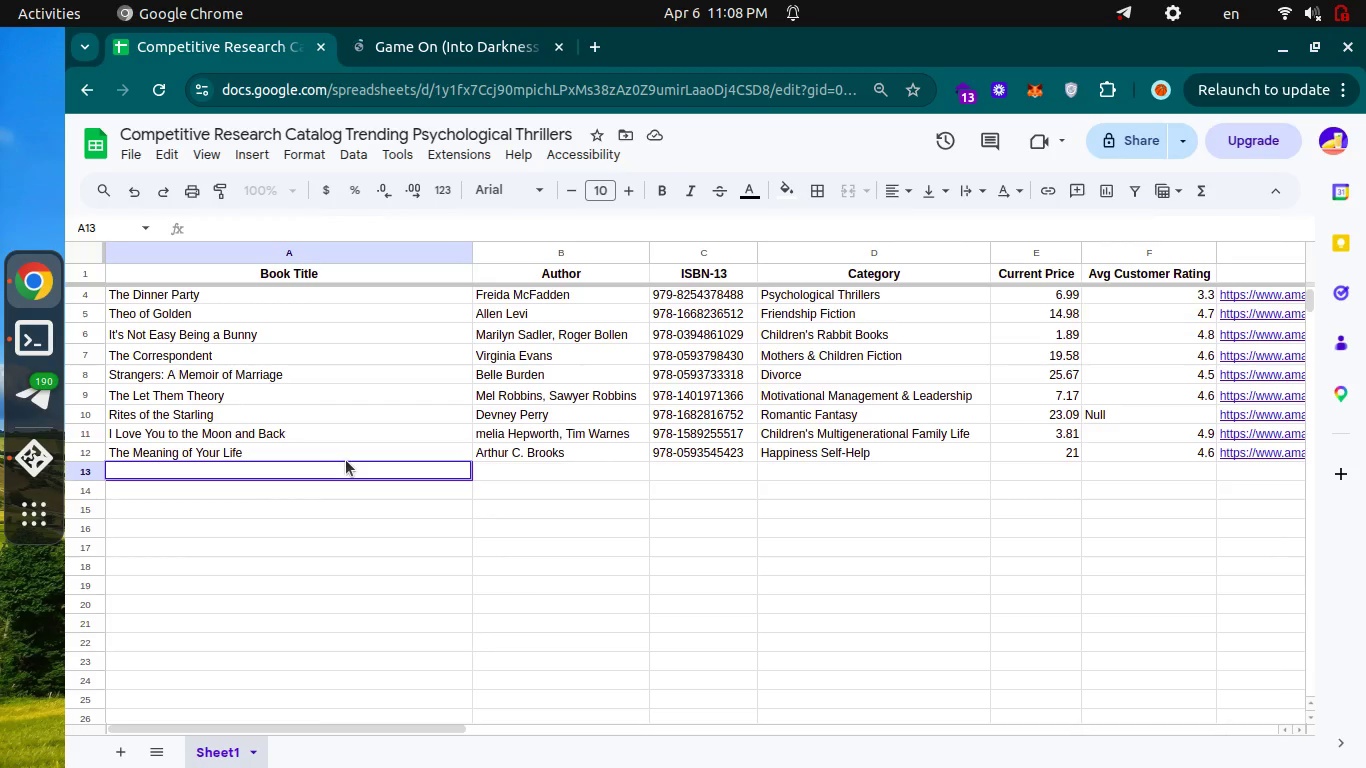 
key(Control+V)
 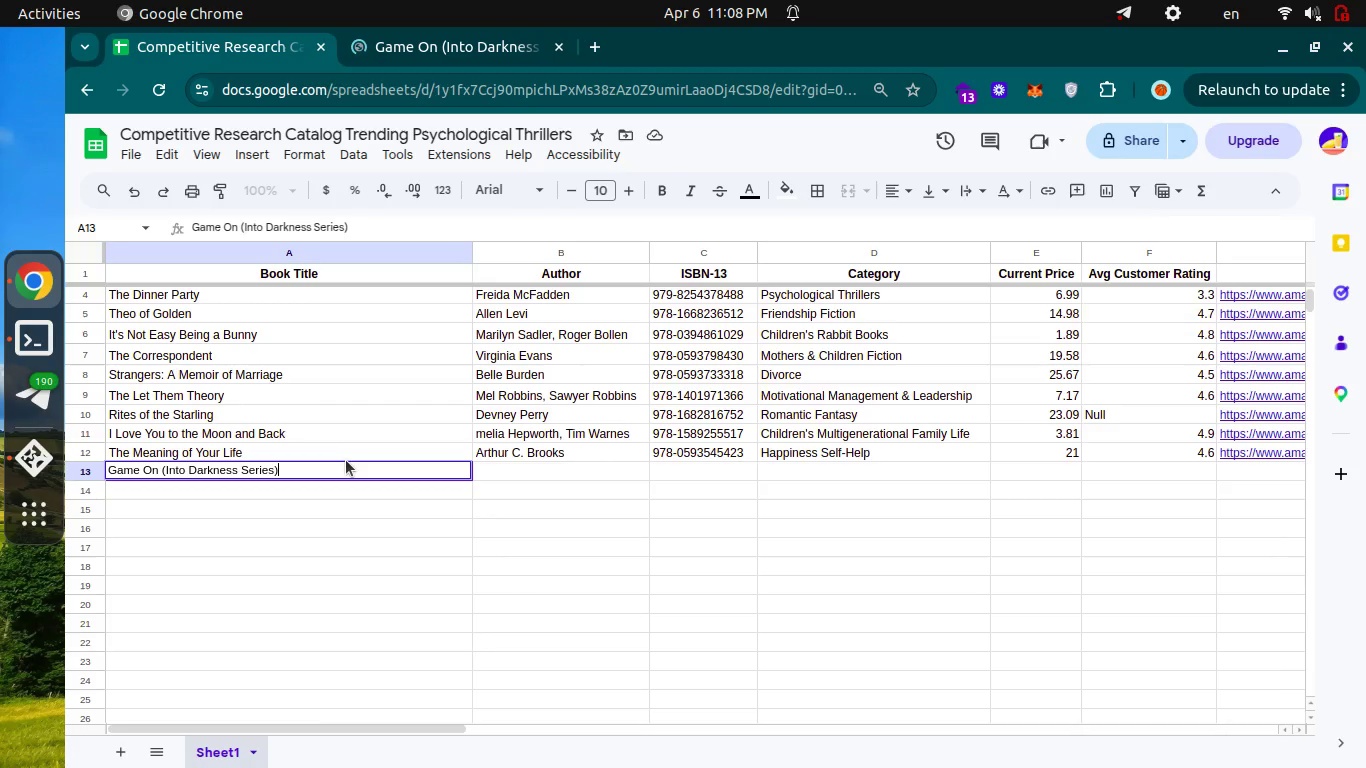 
key(Enter)
 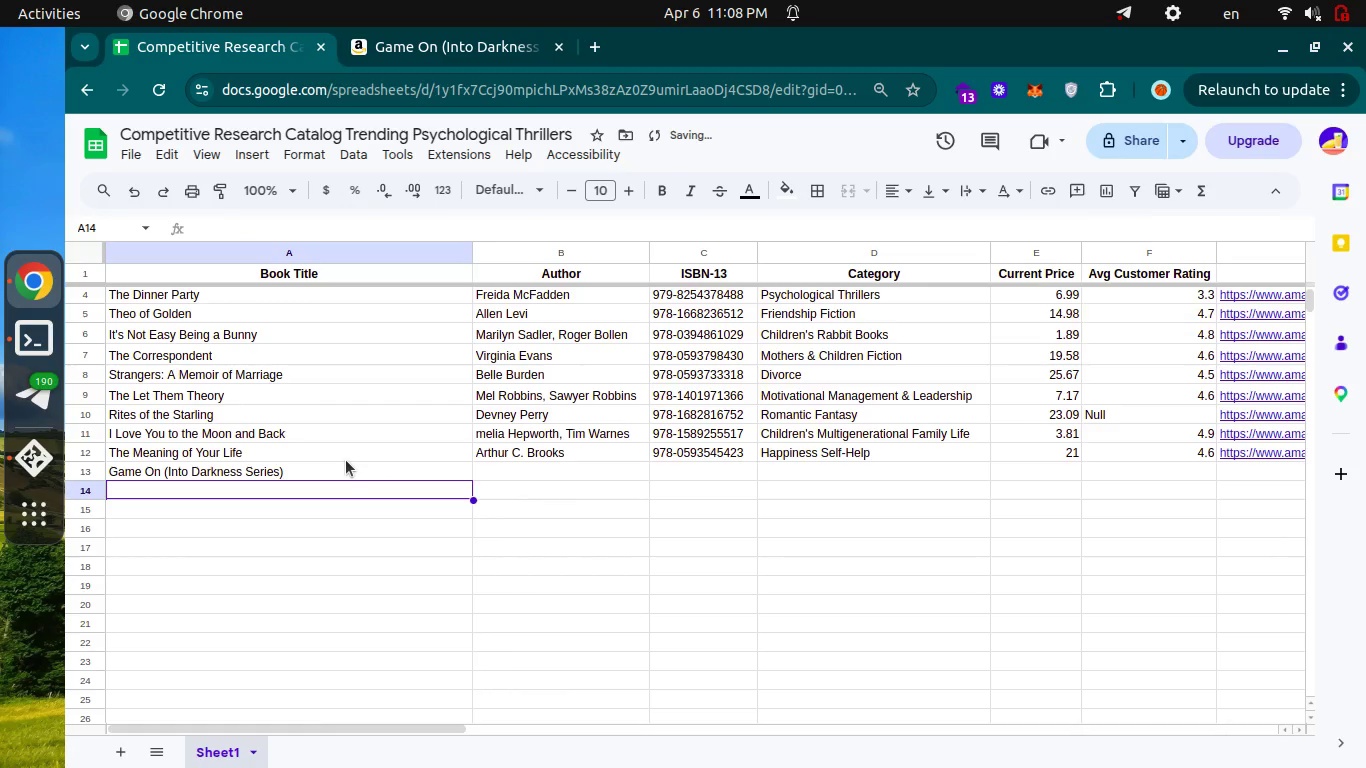 
key(ArrowUp)
 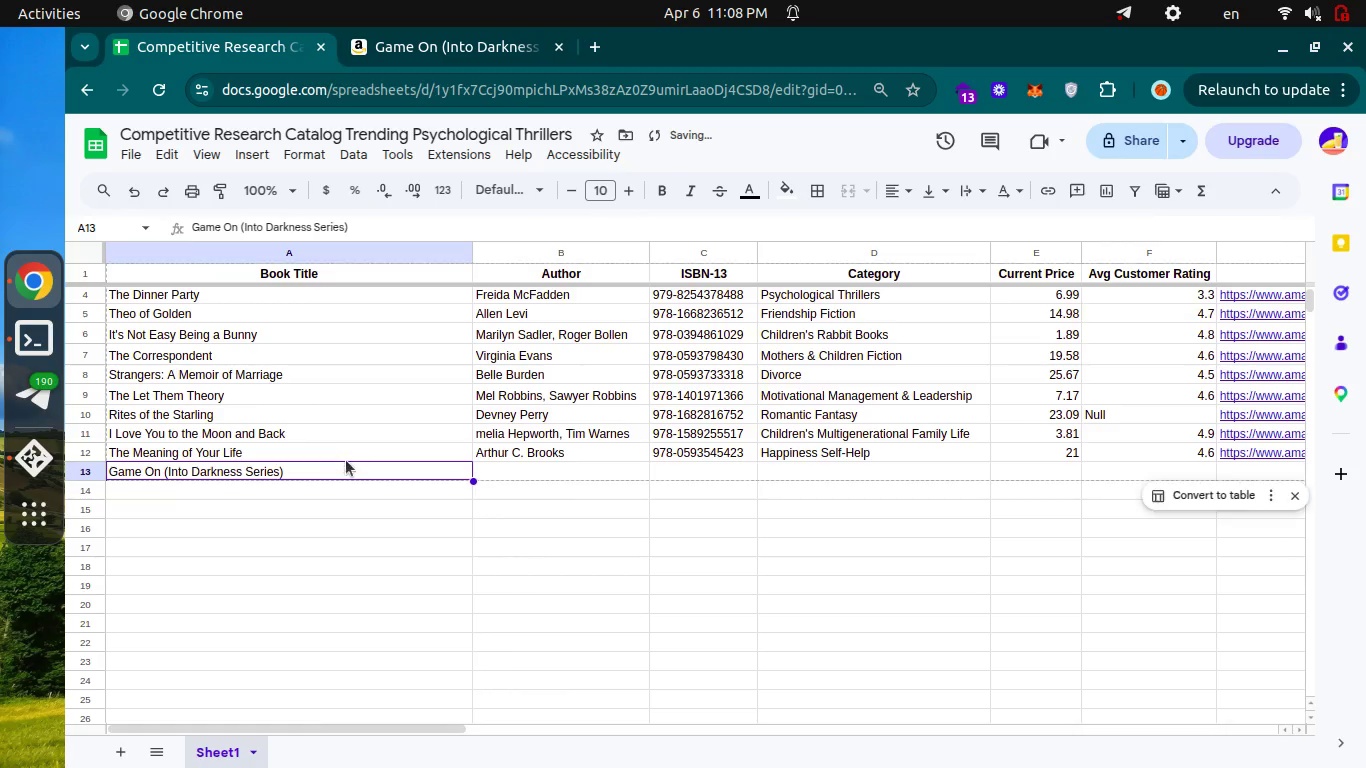 
key(ArrowRight)
 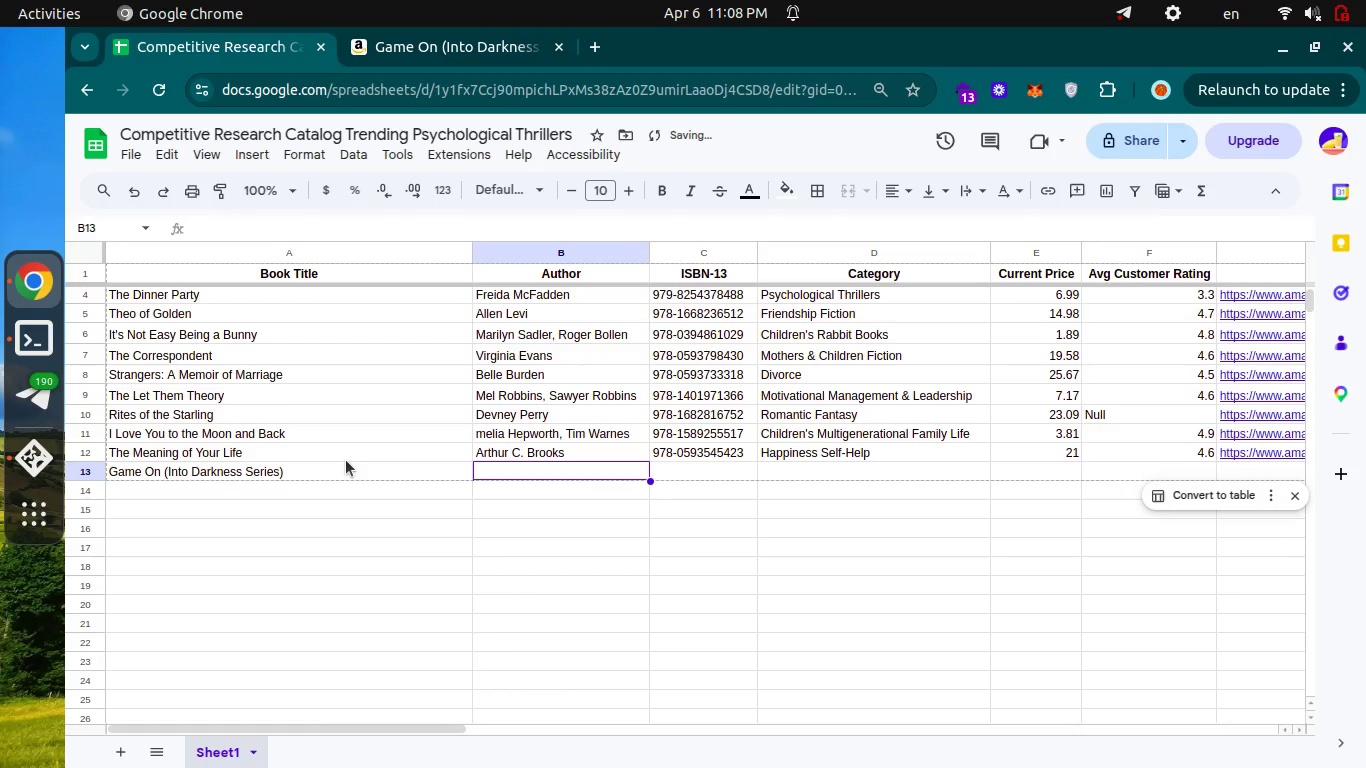 
key(Enter)
 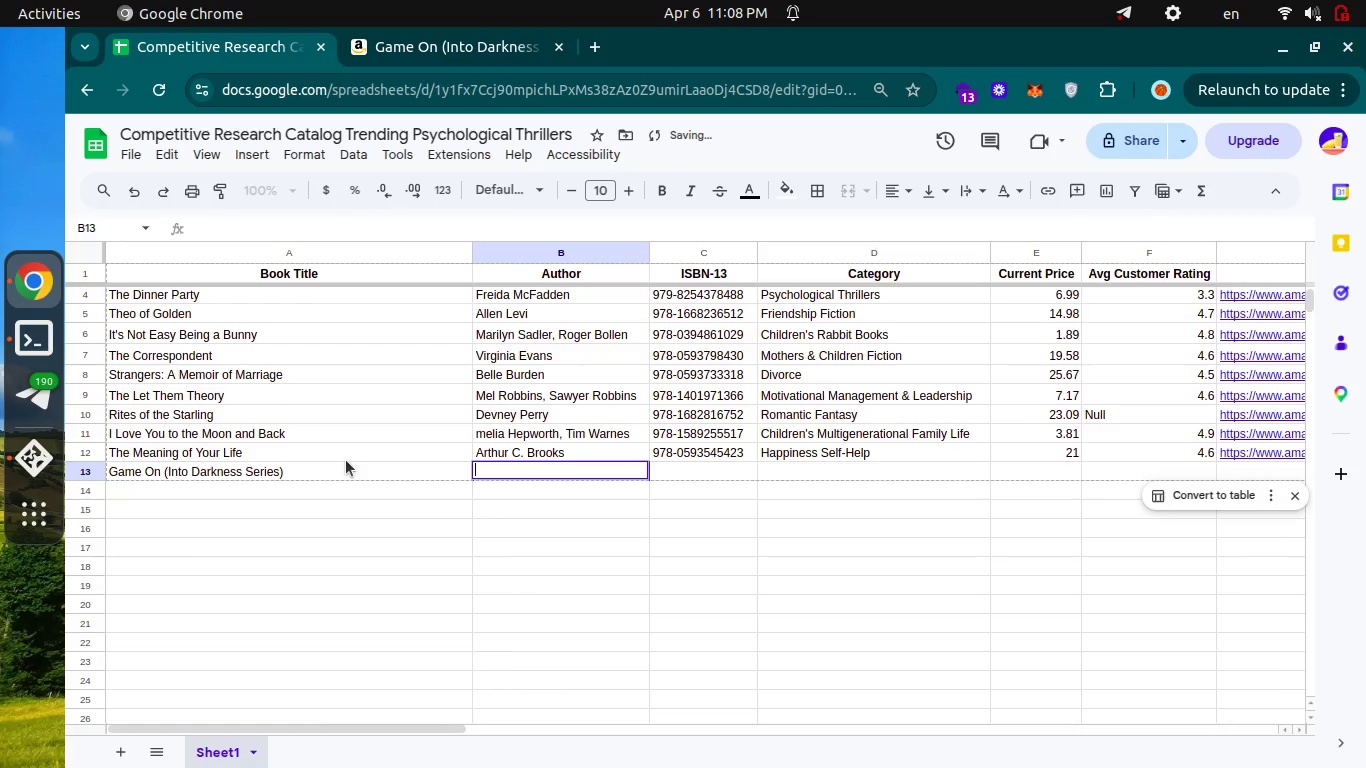 
key(Control+ControlLeft)
 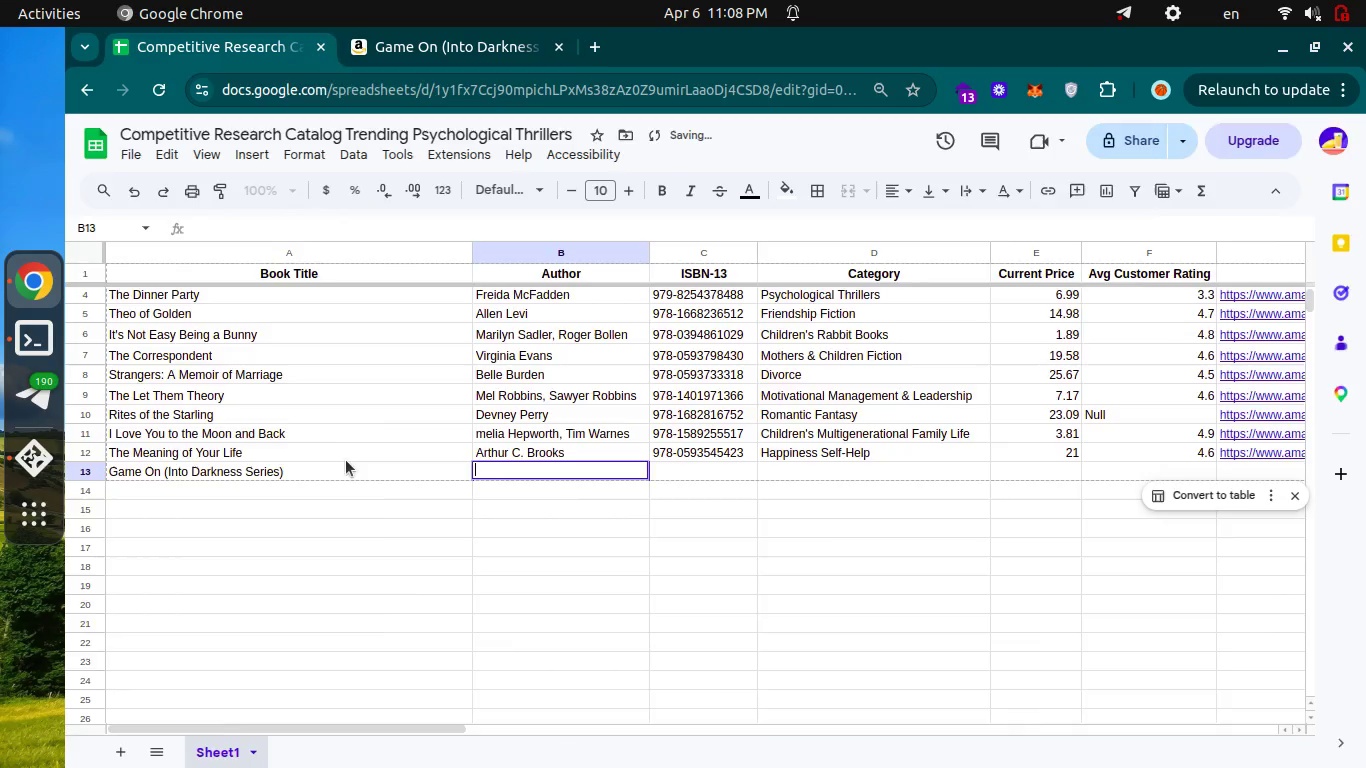 
key(Control+Tab)
 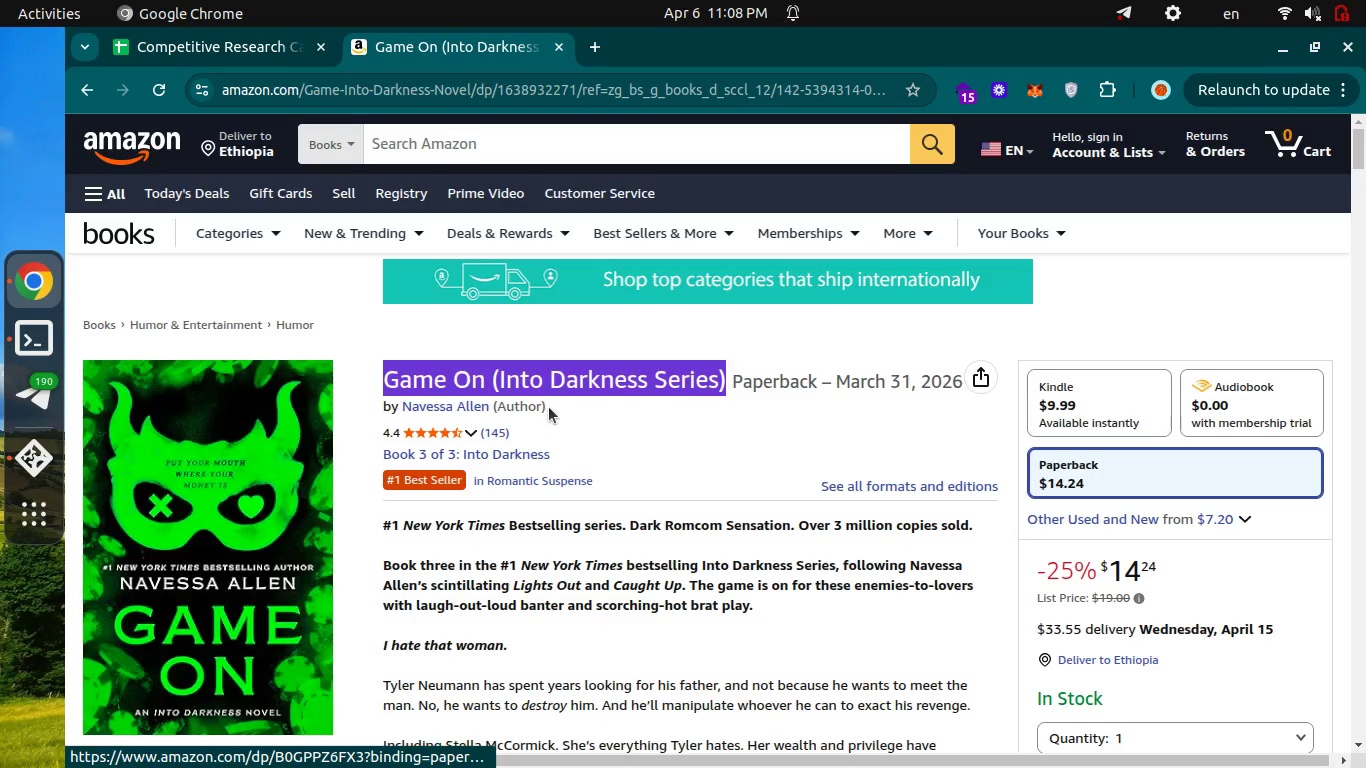 
left_click_drag(start_coordinate=[549, 407], to_coordinate=[406, 406])
 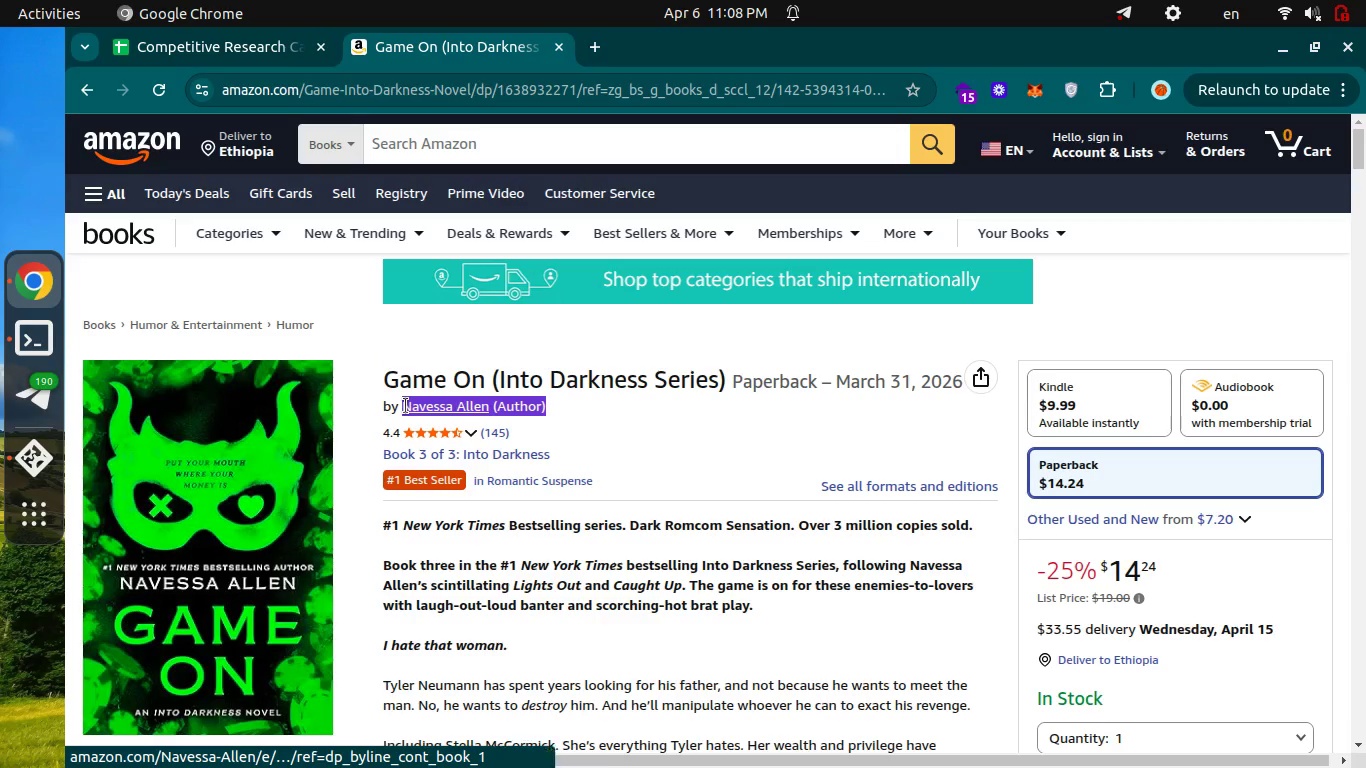 
key(Control+C)
 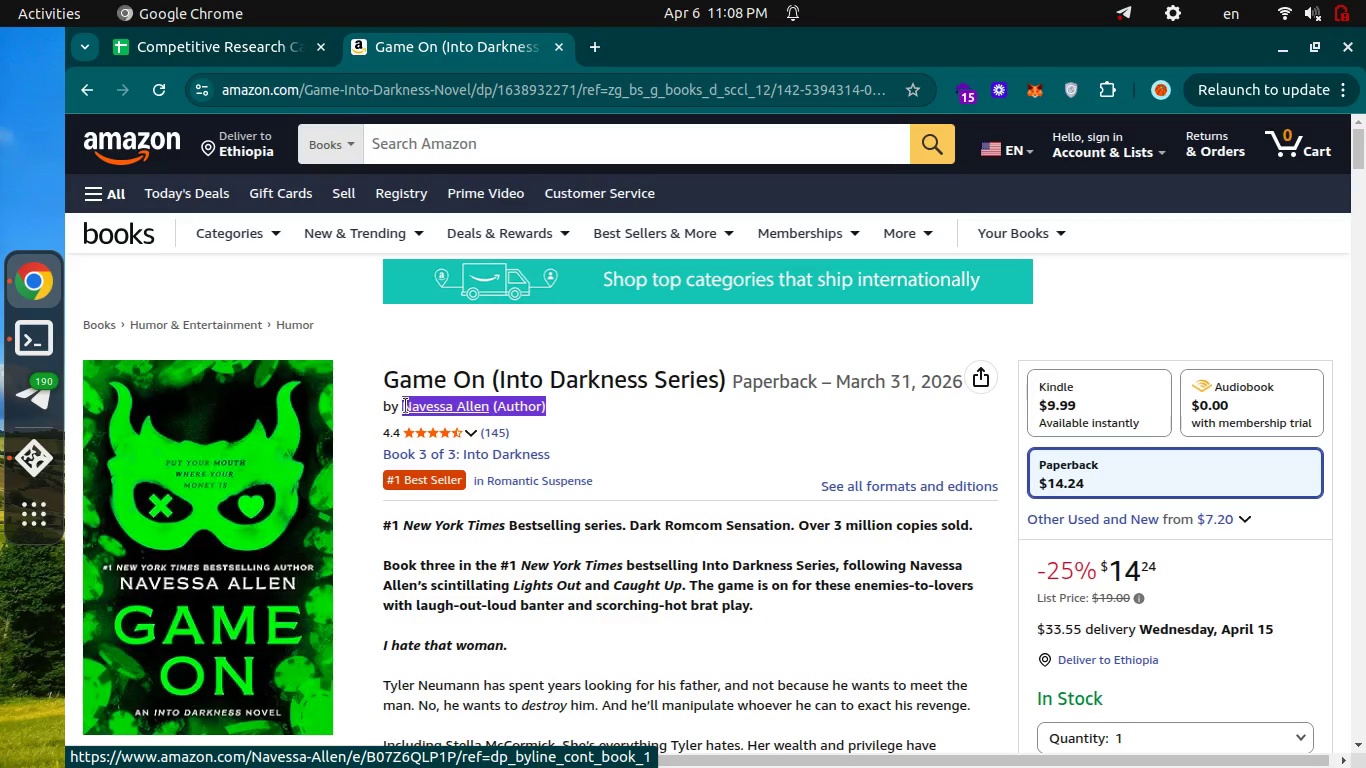 
key(Control+C)
 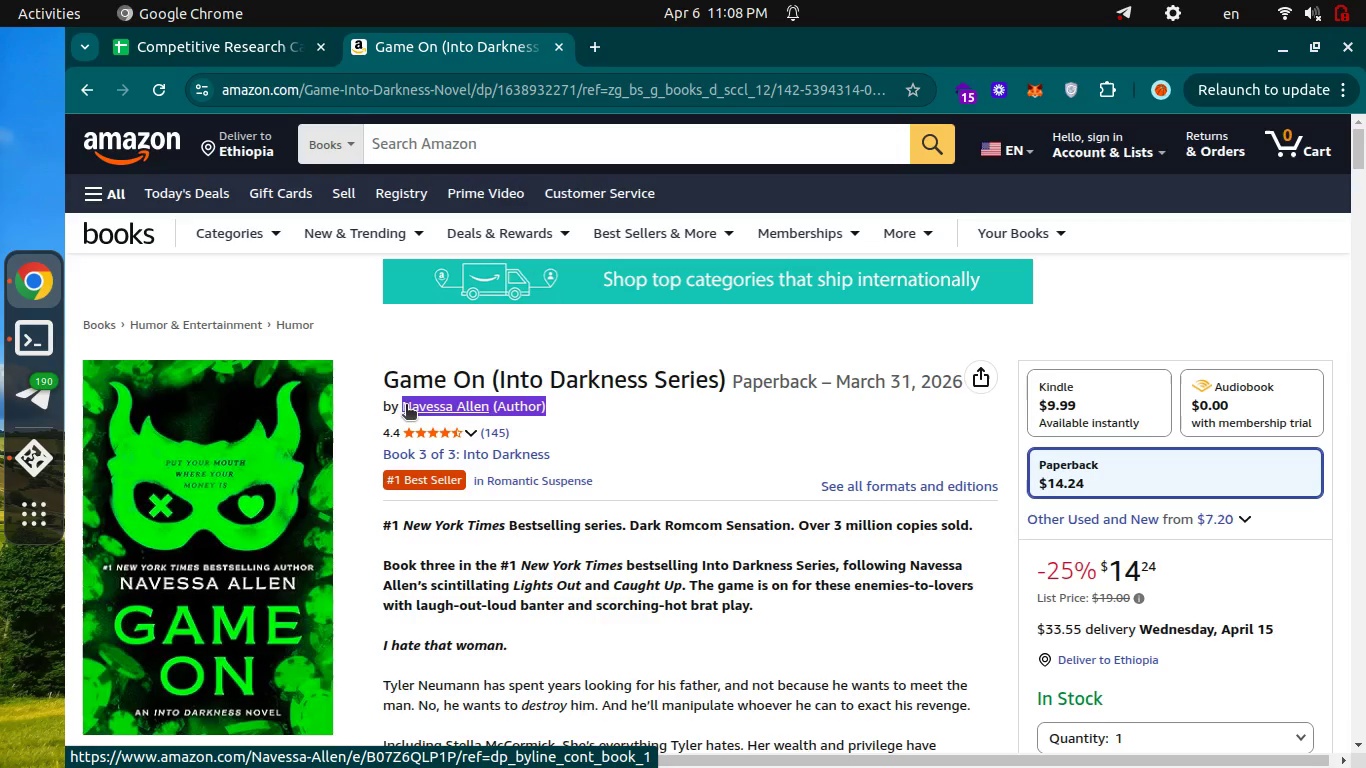 
key(Tab)
 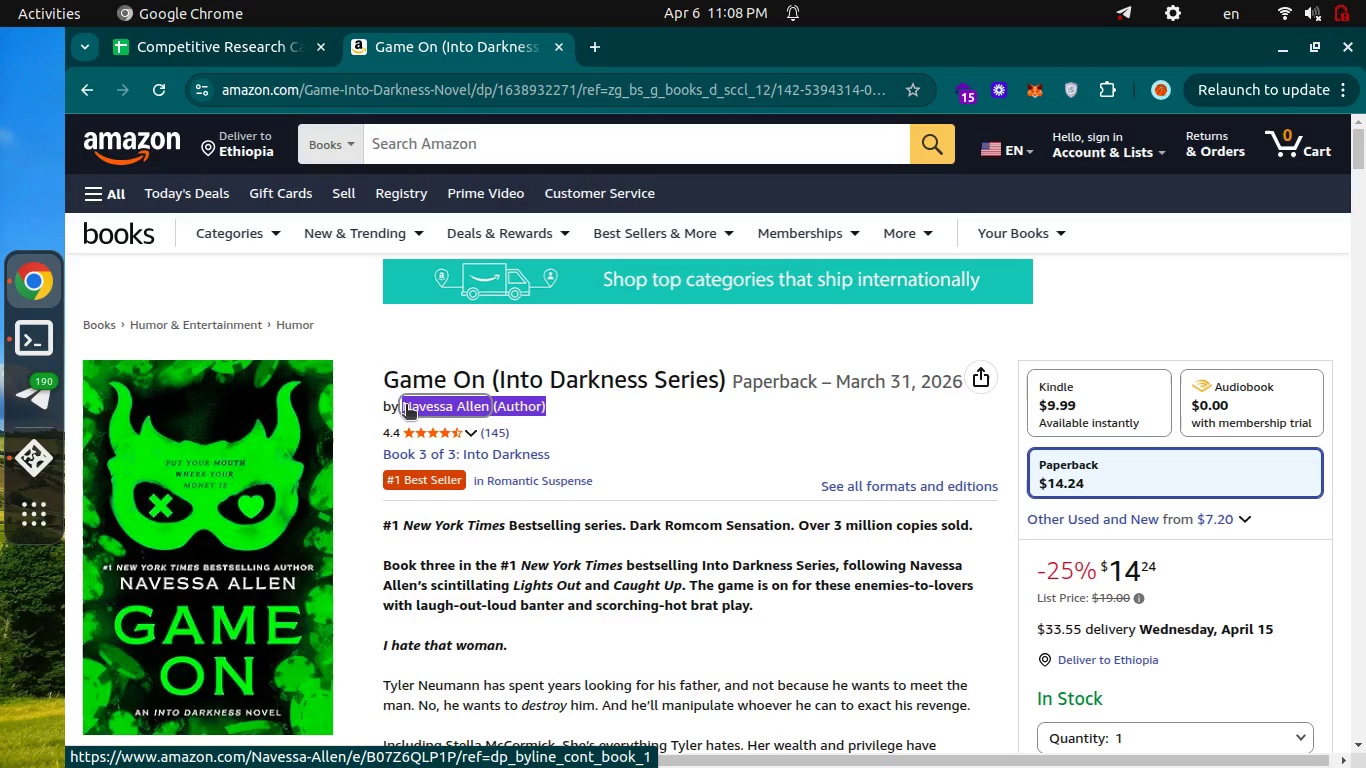 
key(Control+ControlLeft)
 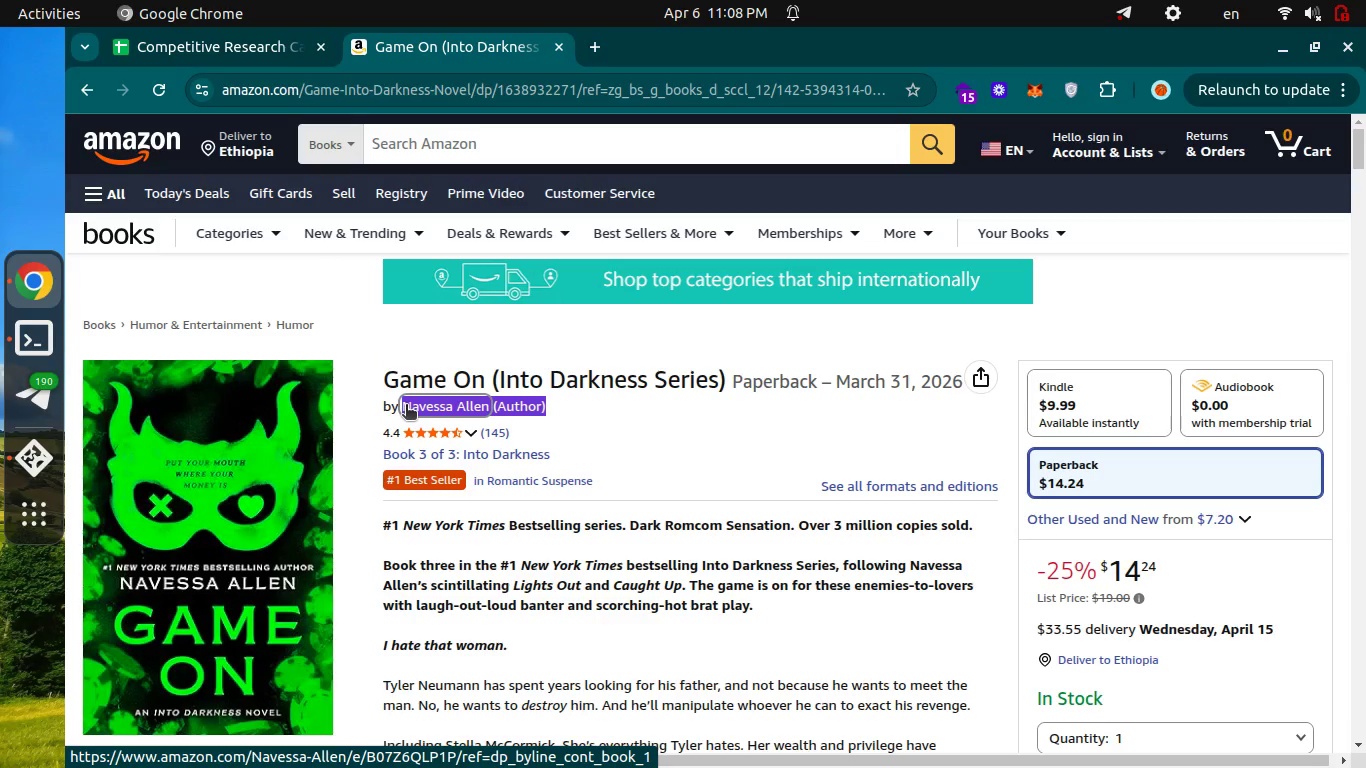 
key(Control+ControlLeft)
 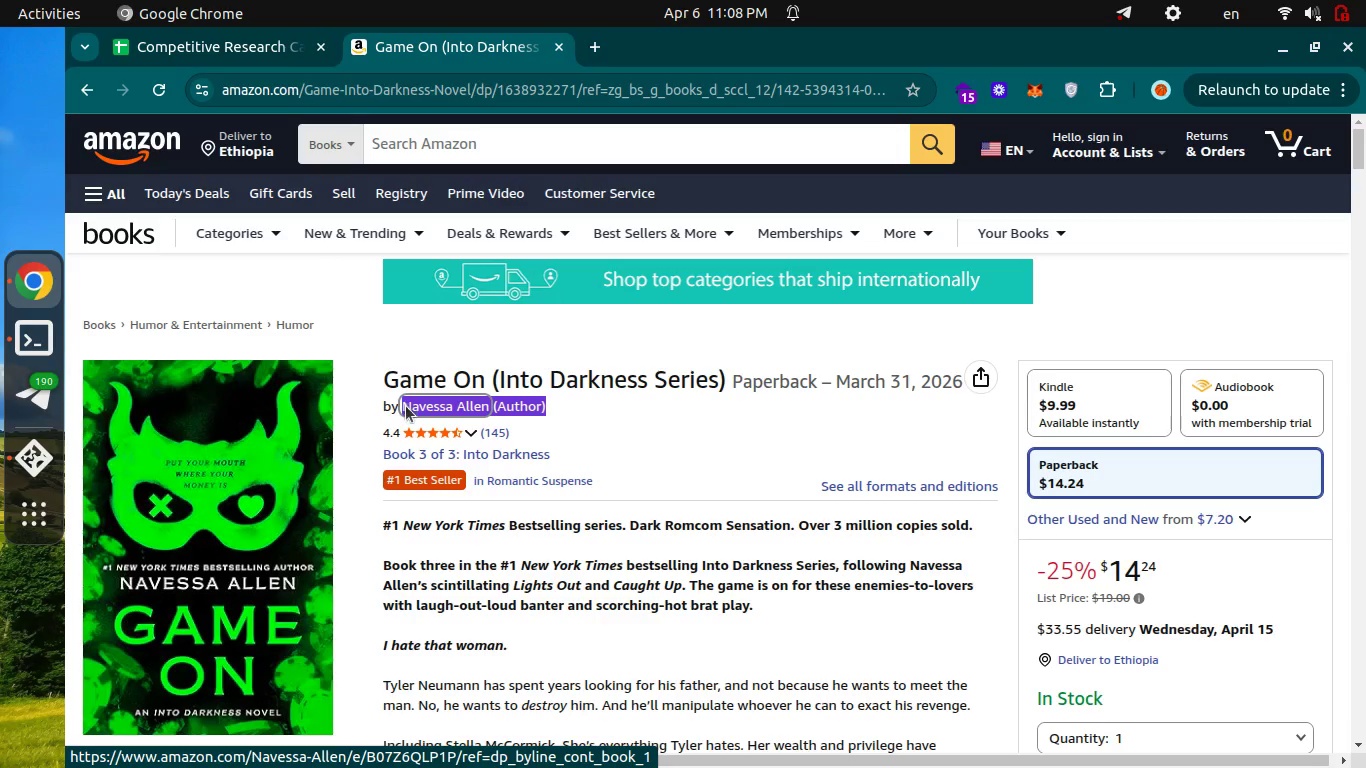 
key(Control+Tab)
 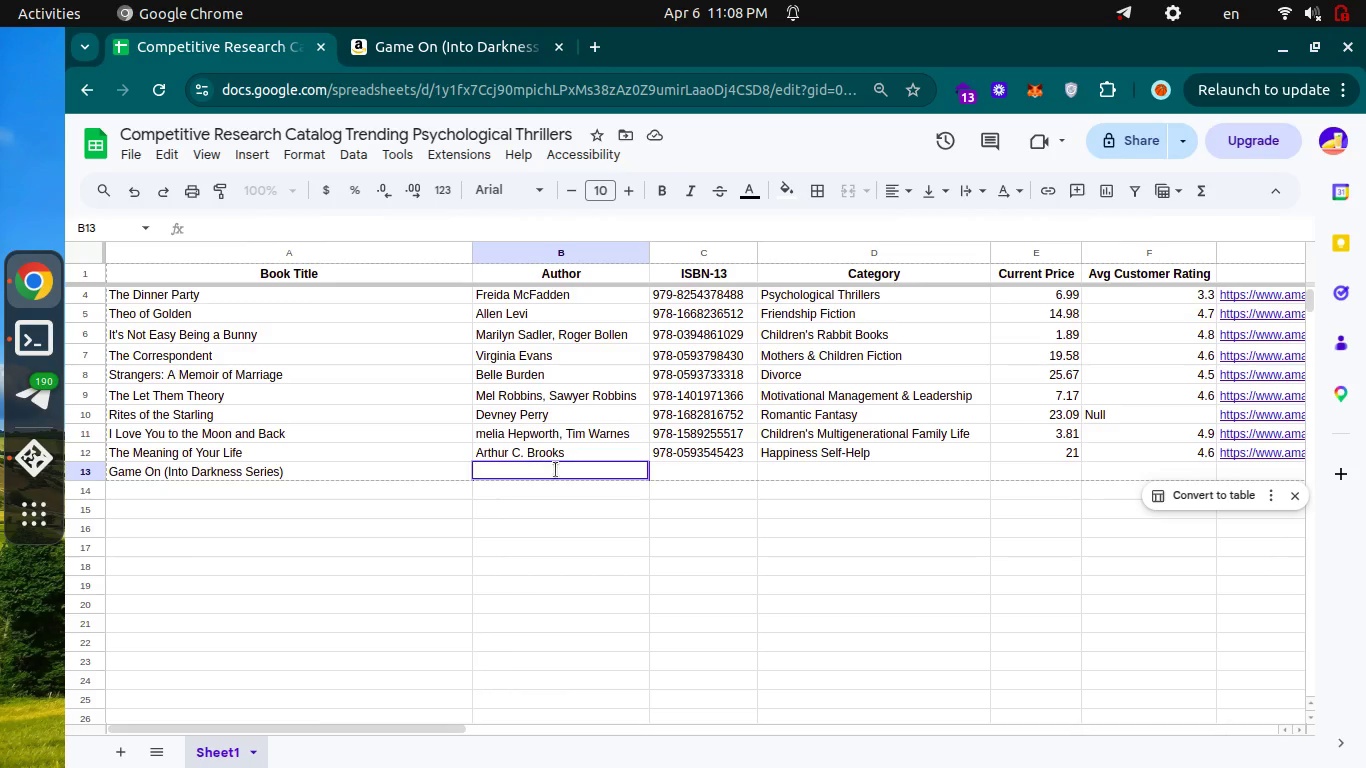 
key(Control+V)
 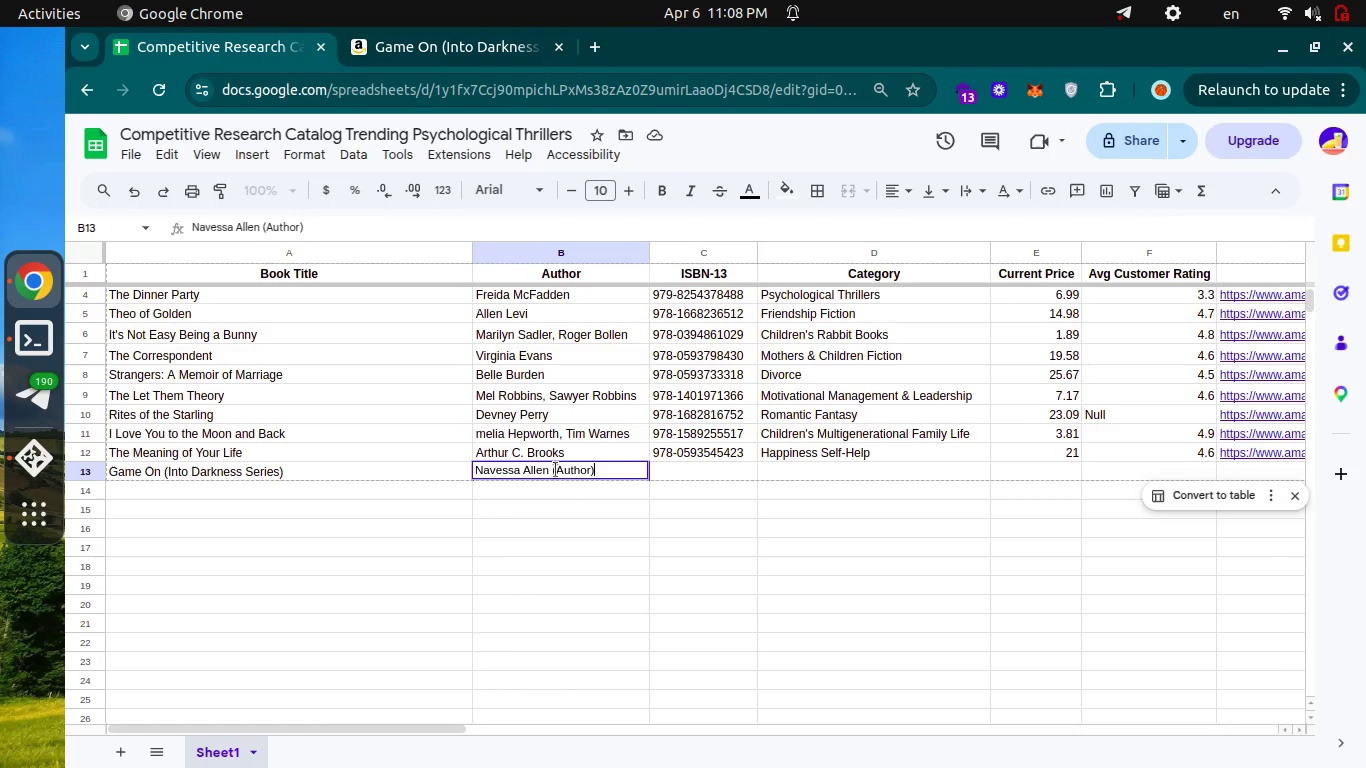 
key(Backspace)
 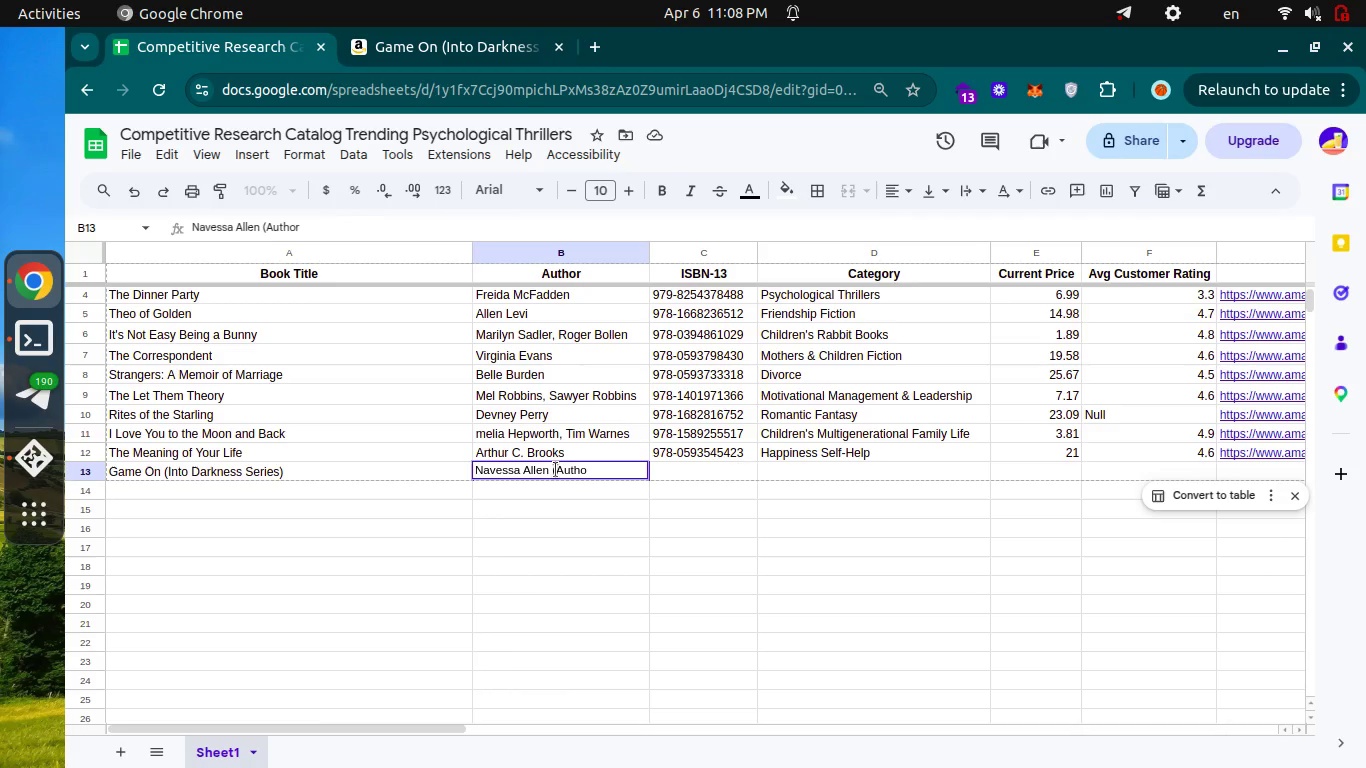 
key(Backspace)
 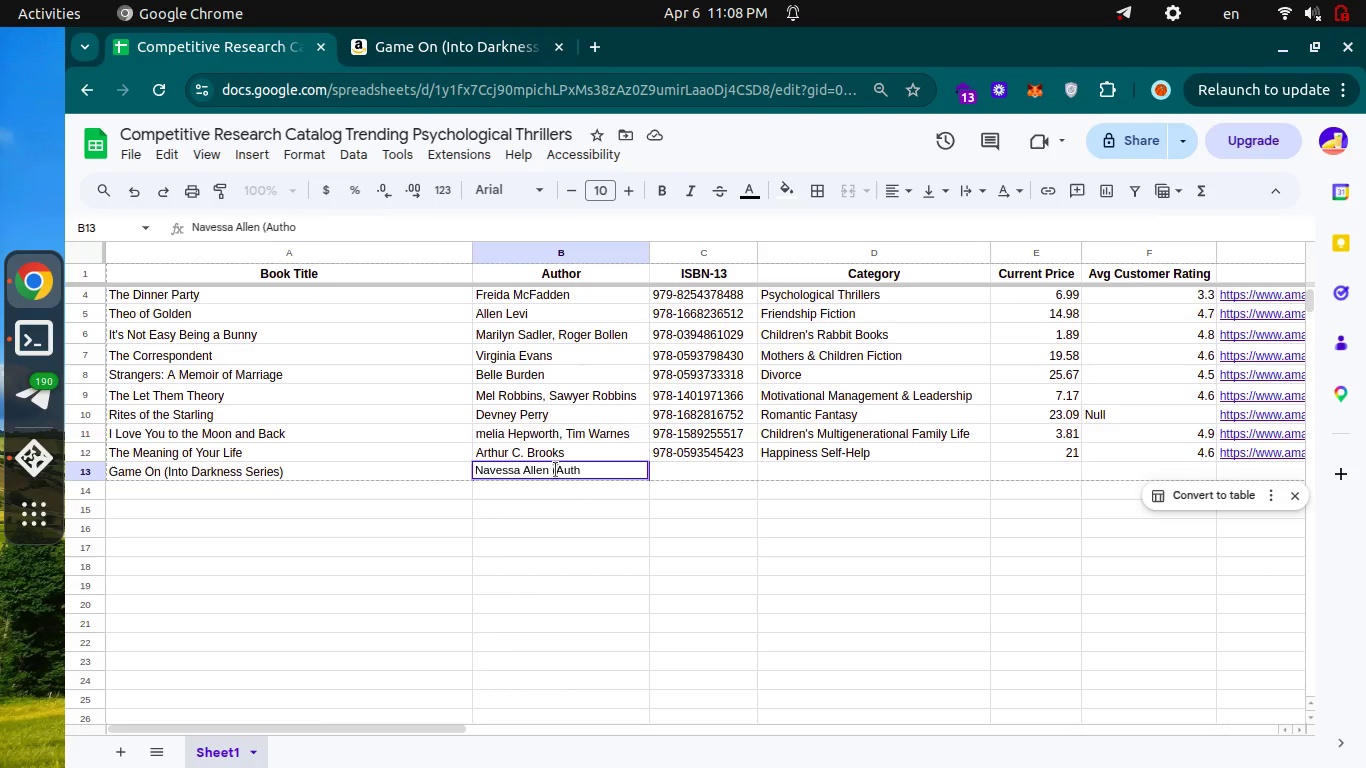 
key(Backspace)
 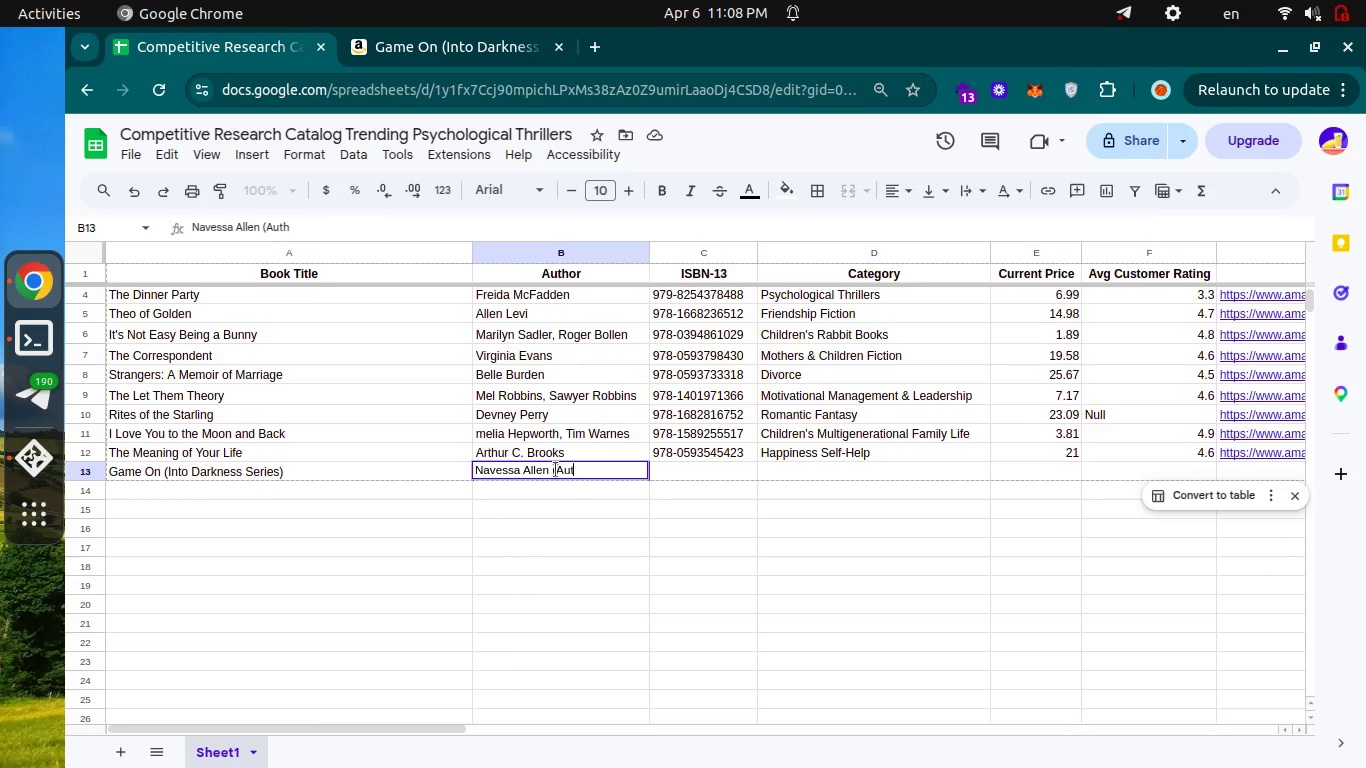 
key(Backspace)
 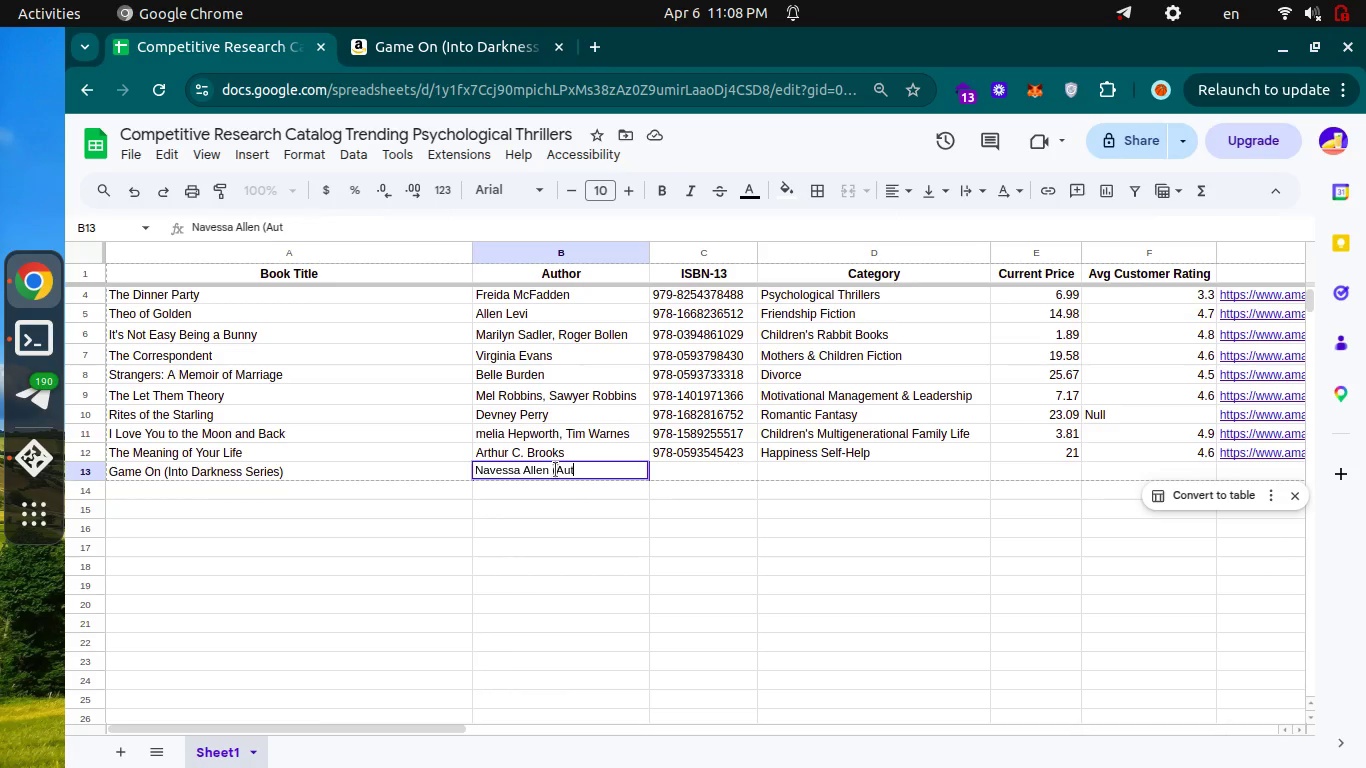 
key(Backspace)
 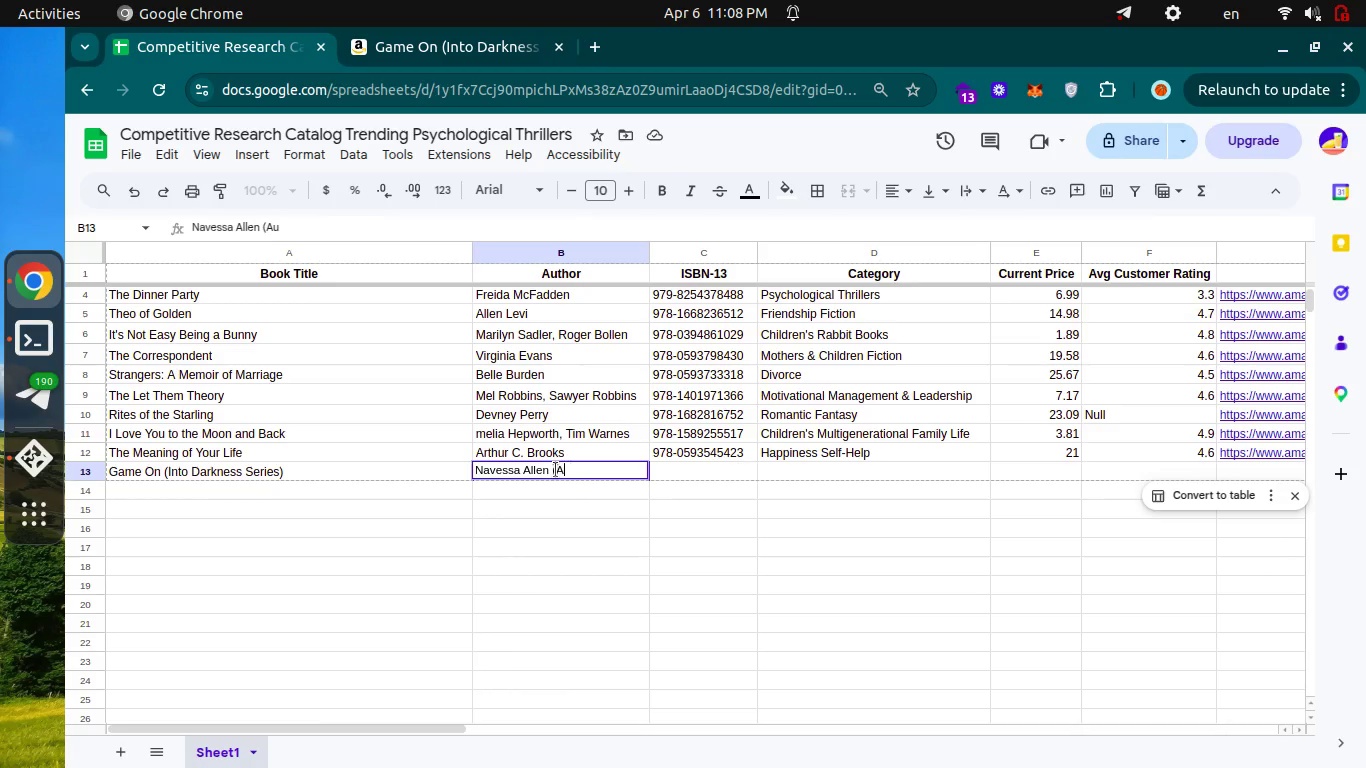 
key(Backspace)
 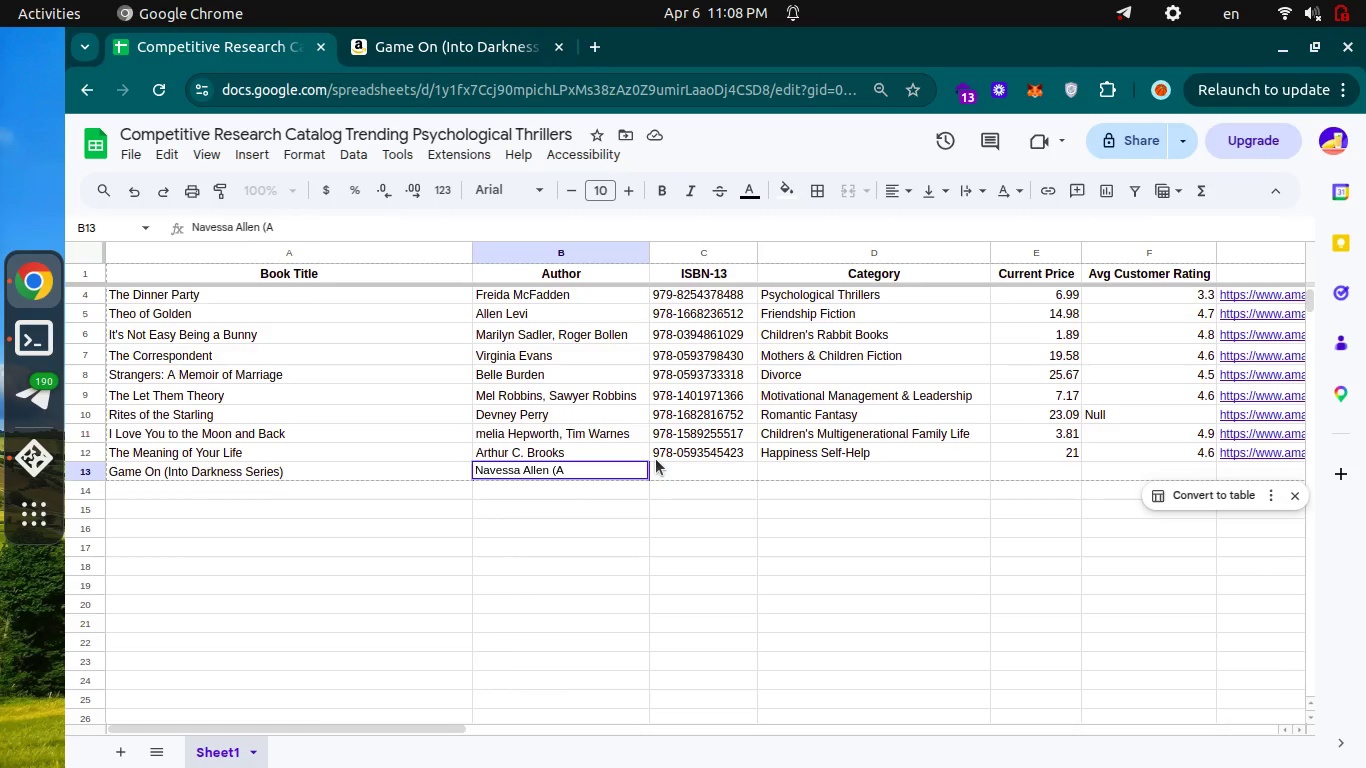 
key(Backspace)
 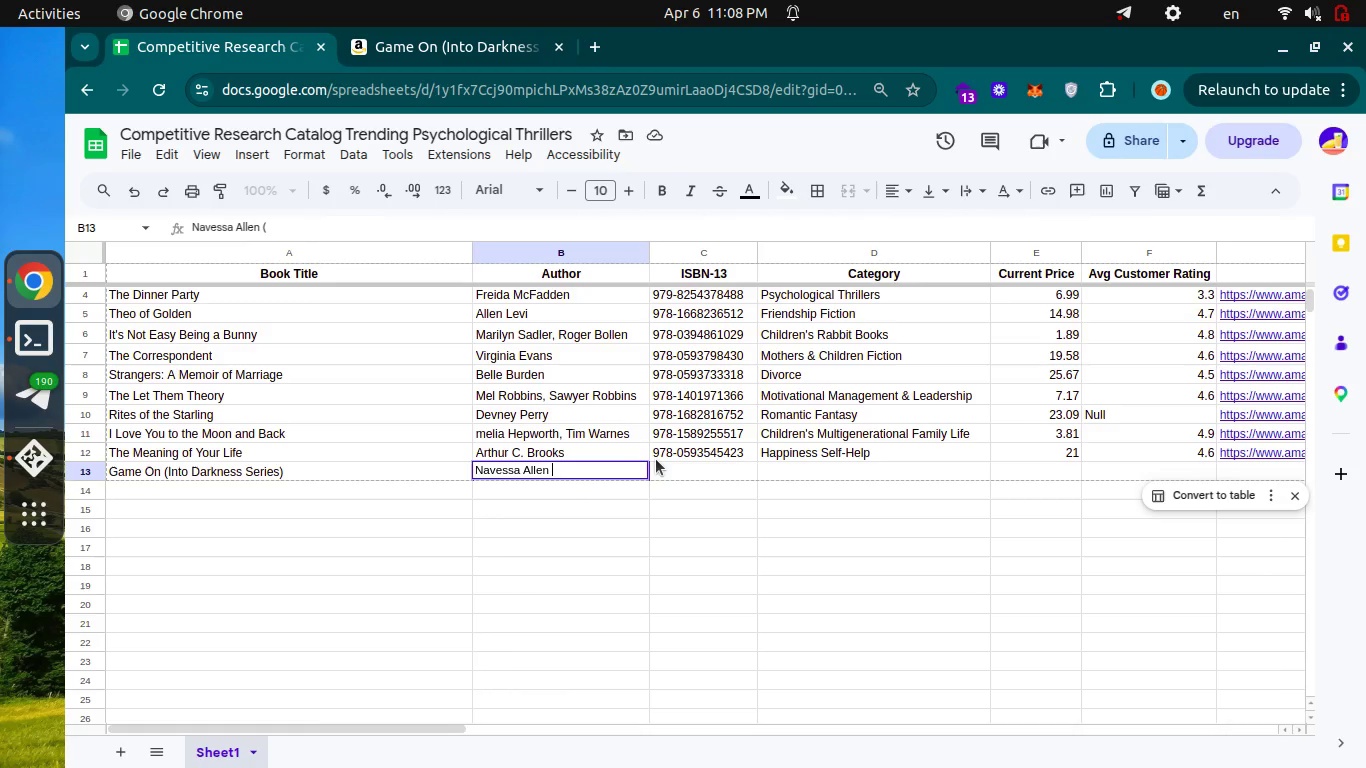 
key(Backspace)
 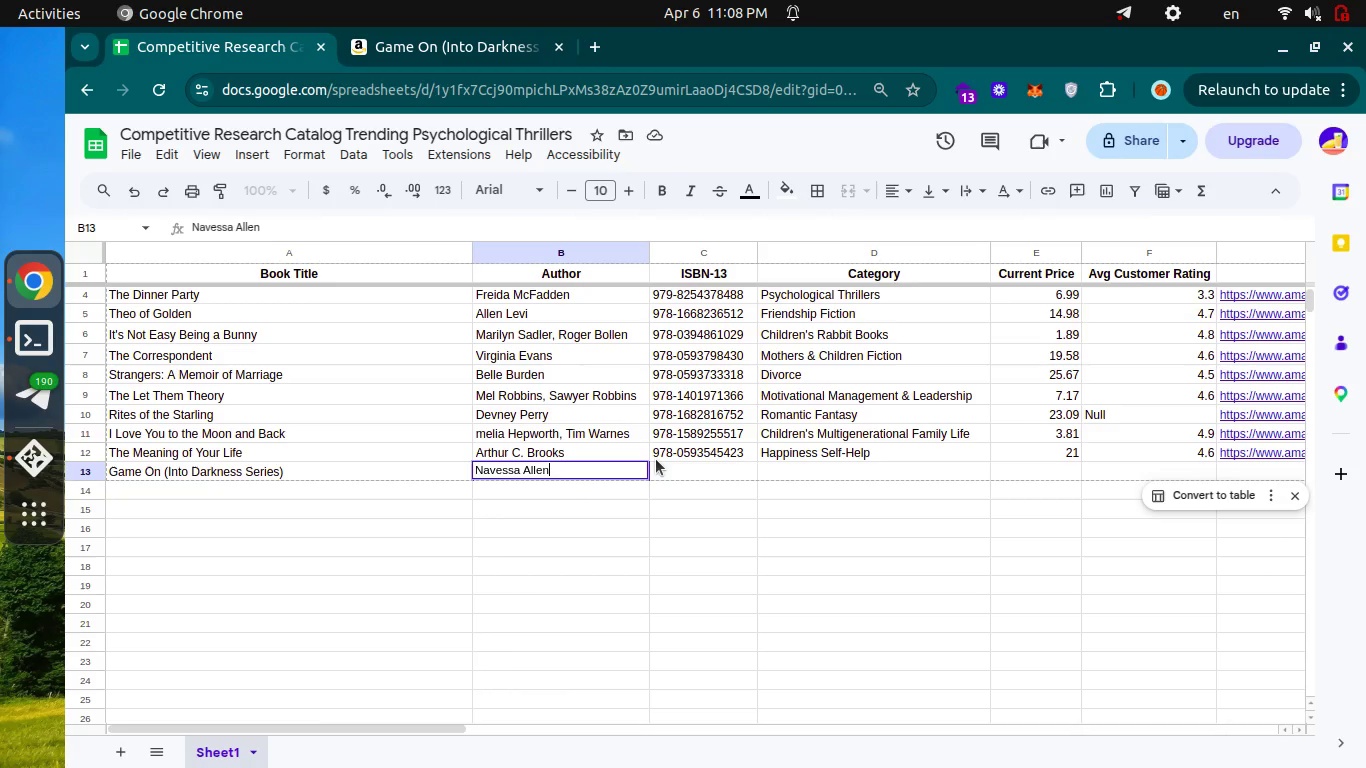 
key(Backspace)
 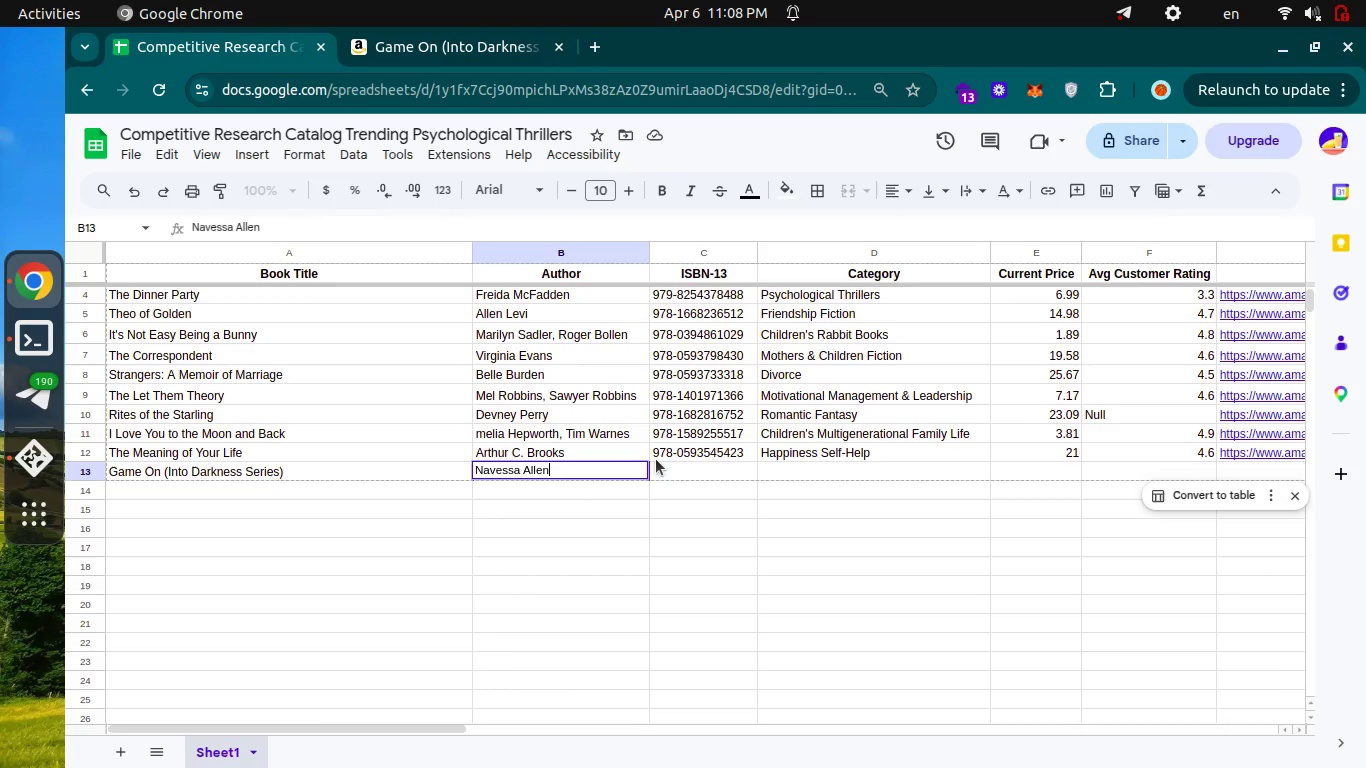 
key(Enter)
 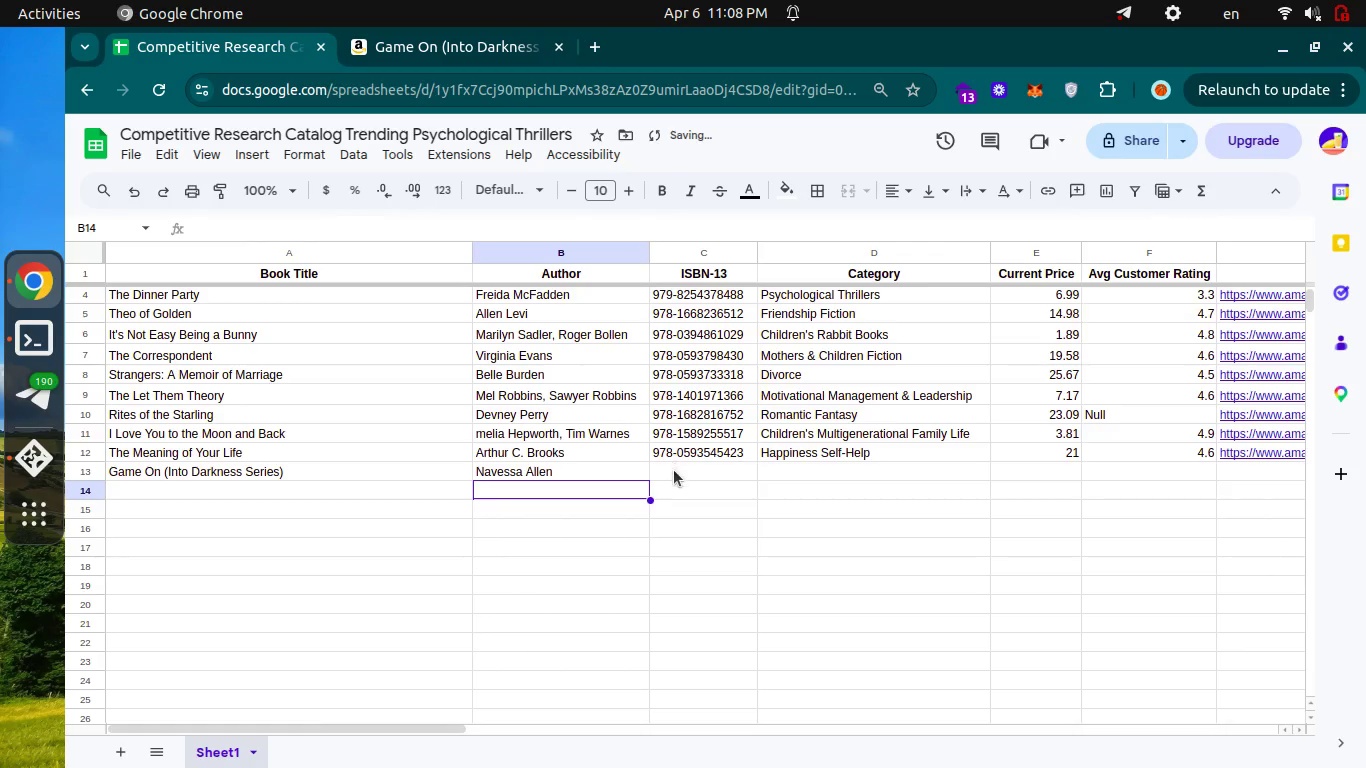 
left_click([674, 470])
 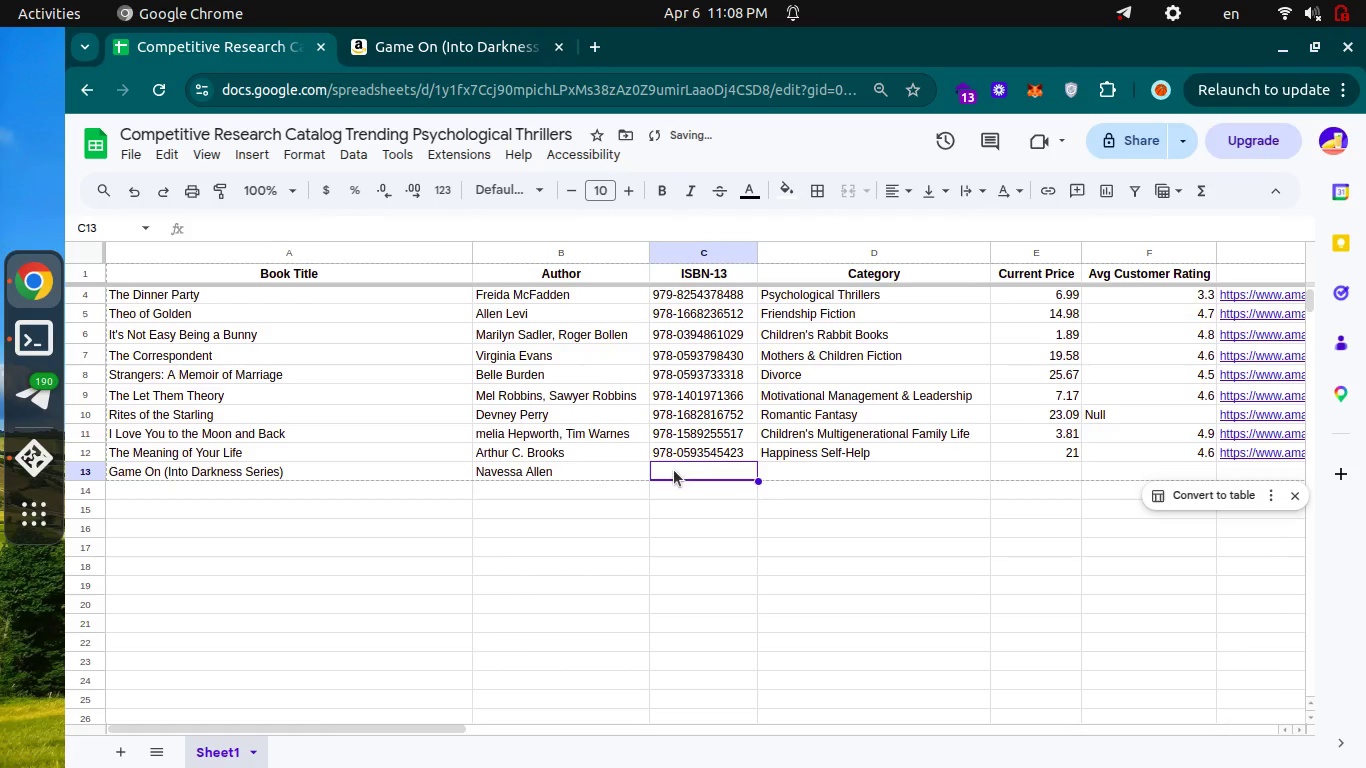 
key(Enter)
 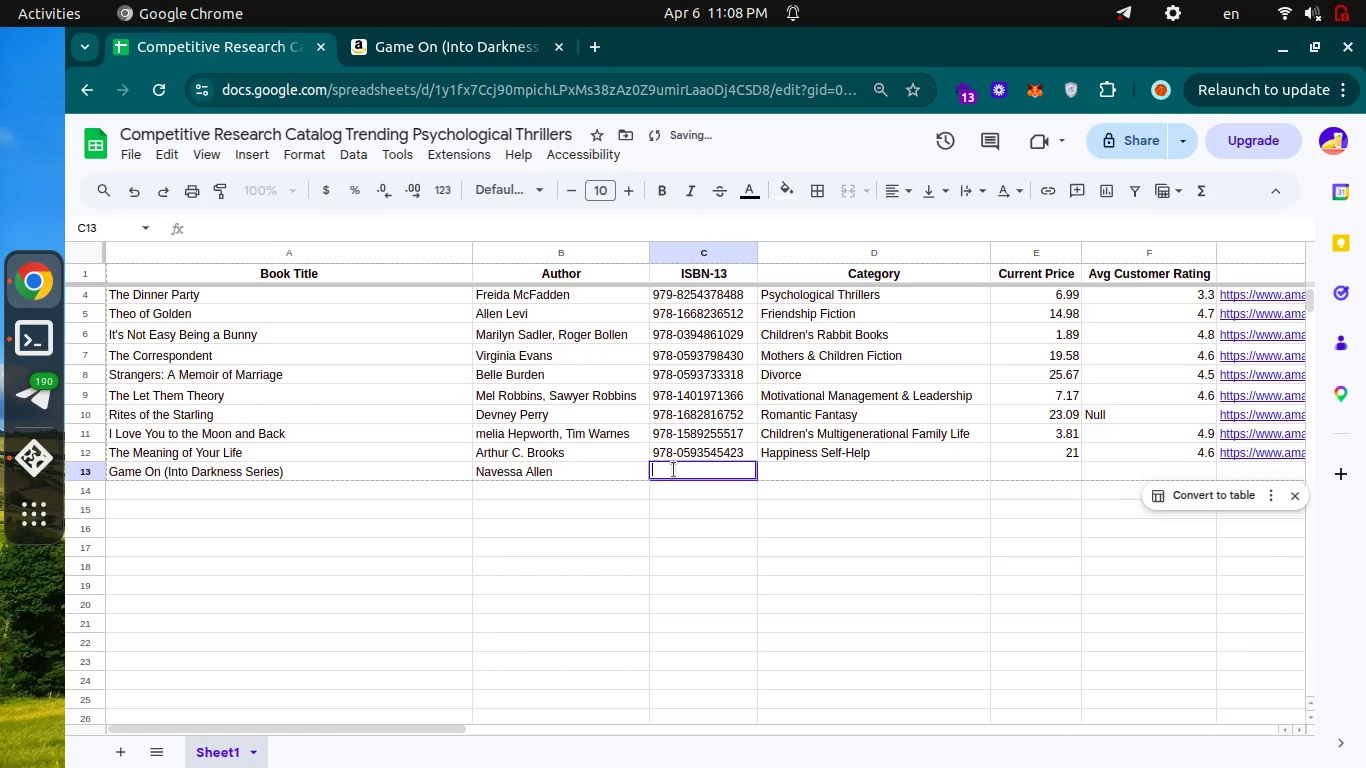 
key(Control+ControlLeft)
 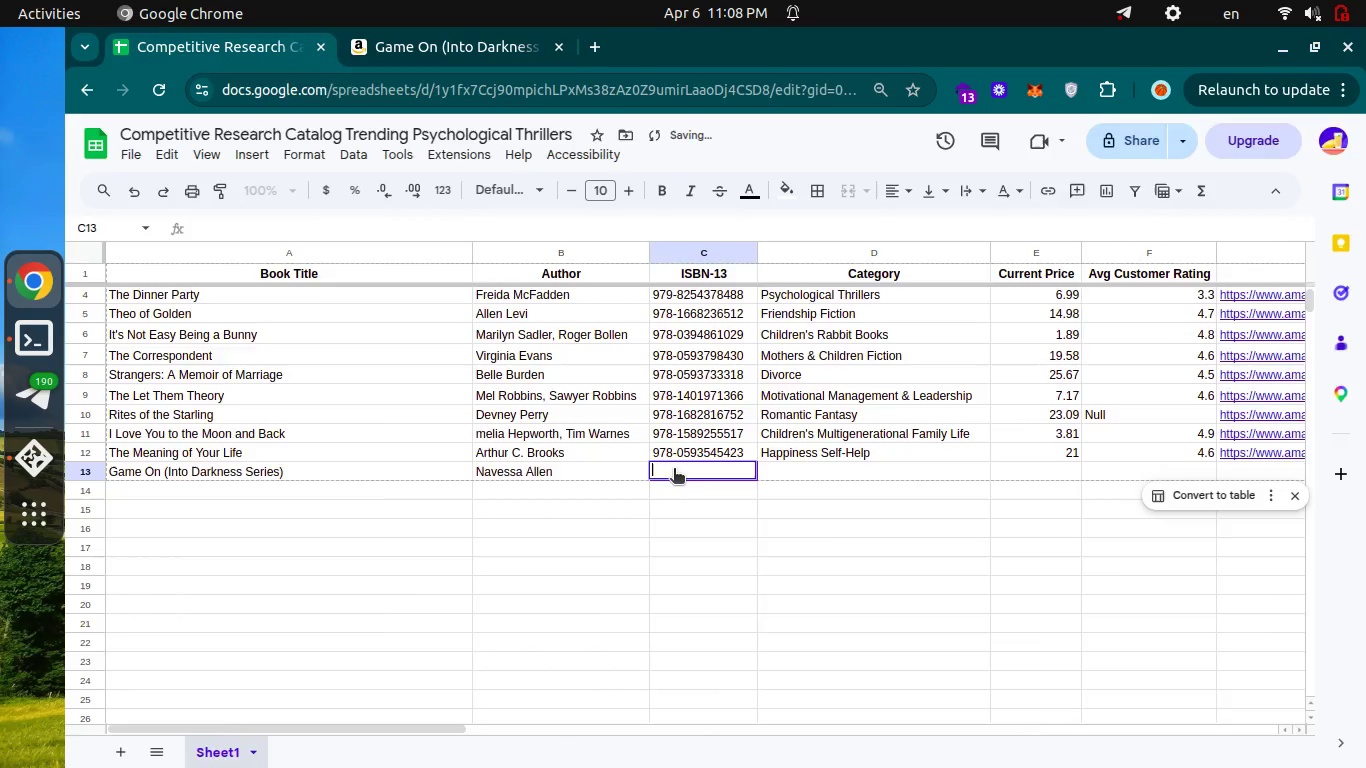 
key(Control+Tab)
 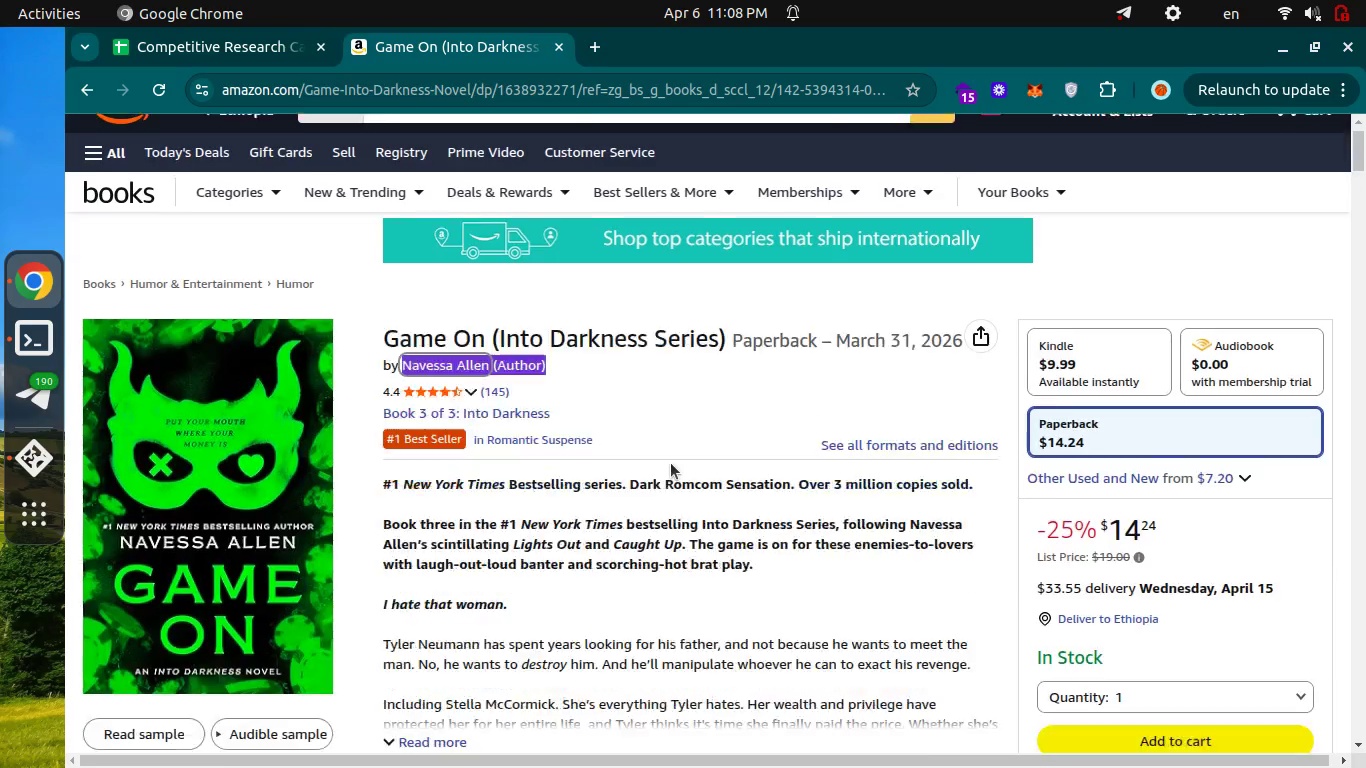 
scroll: coordinate [671, 463], scroll_direction: down, amount: 28.0
 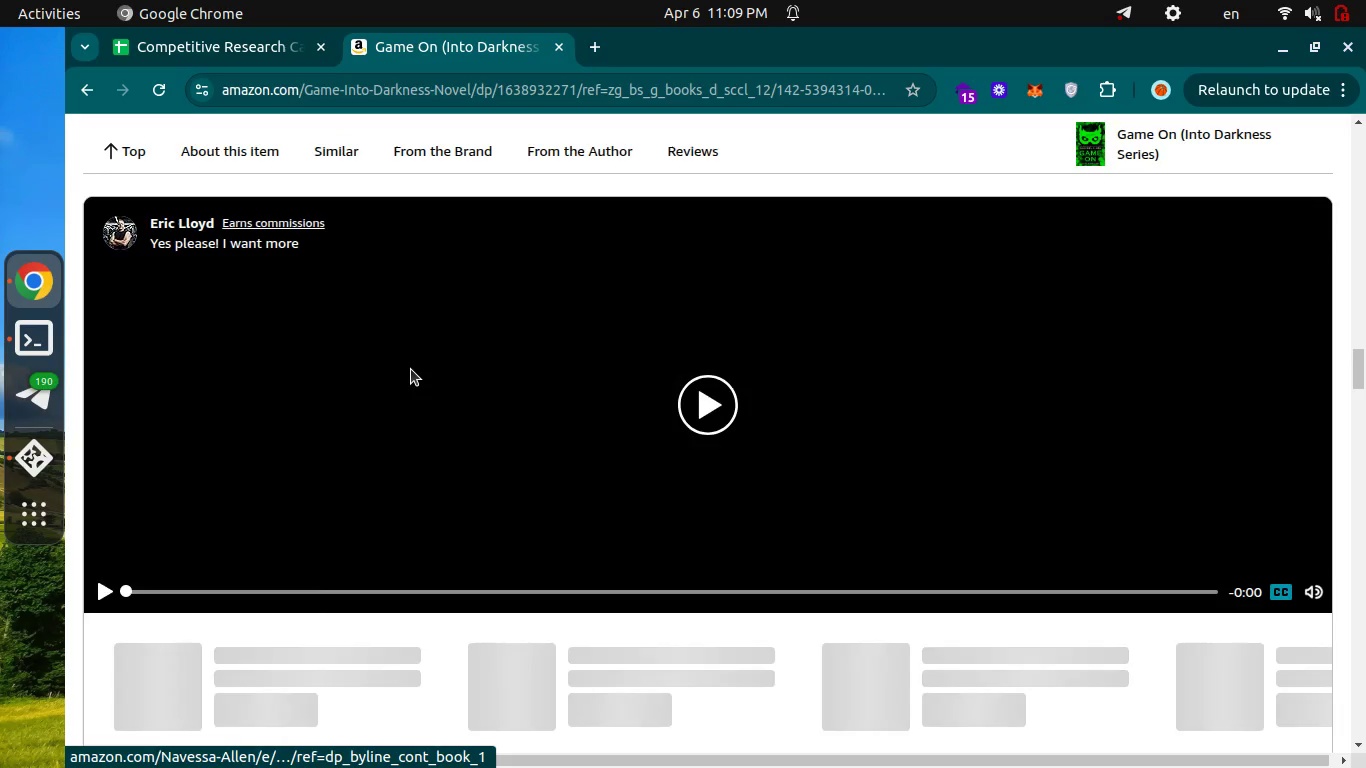 
scroll: coordinate [411, 369], scroll_direction: up, amount: 4.0
 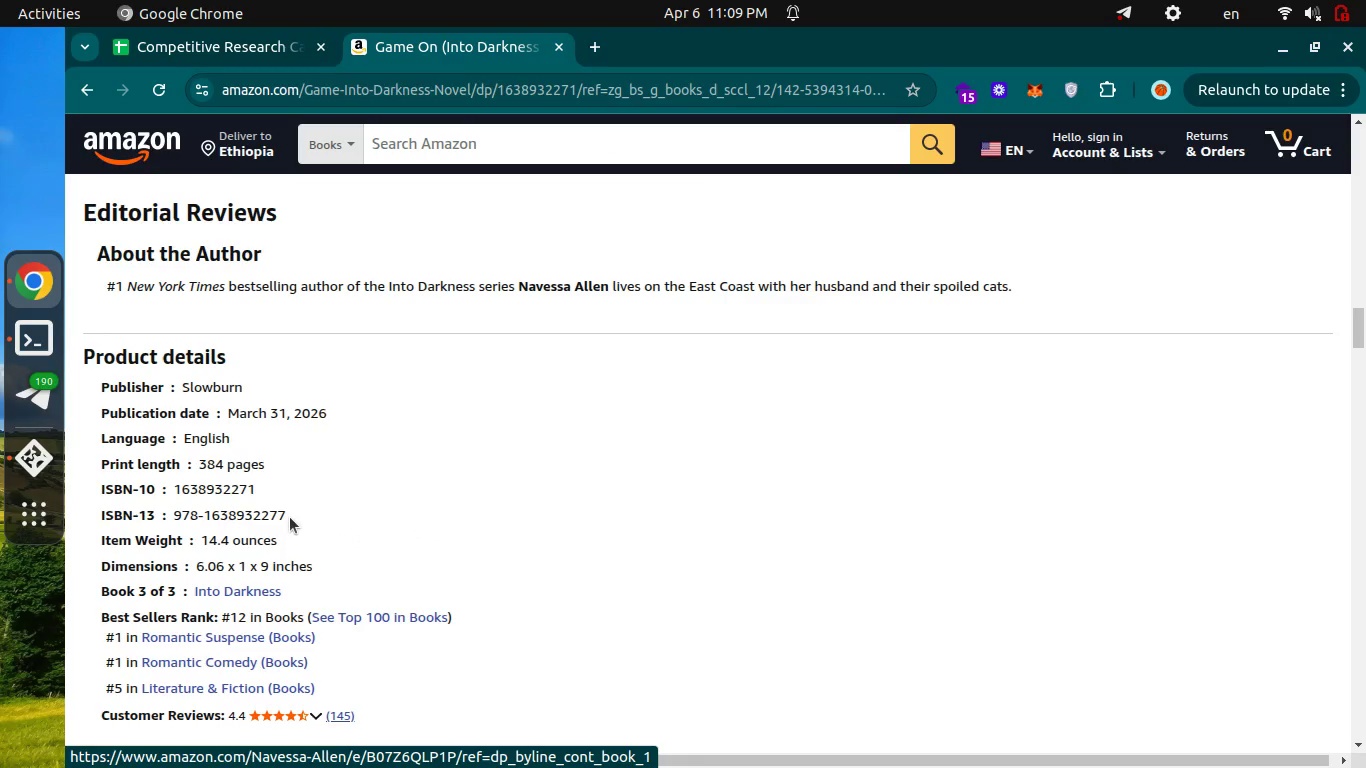 
left_click_drag(start_coordinate=[290, 514], to_coordinate=[176, 521])
 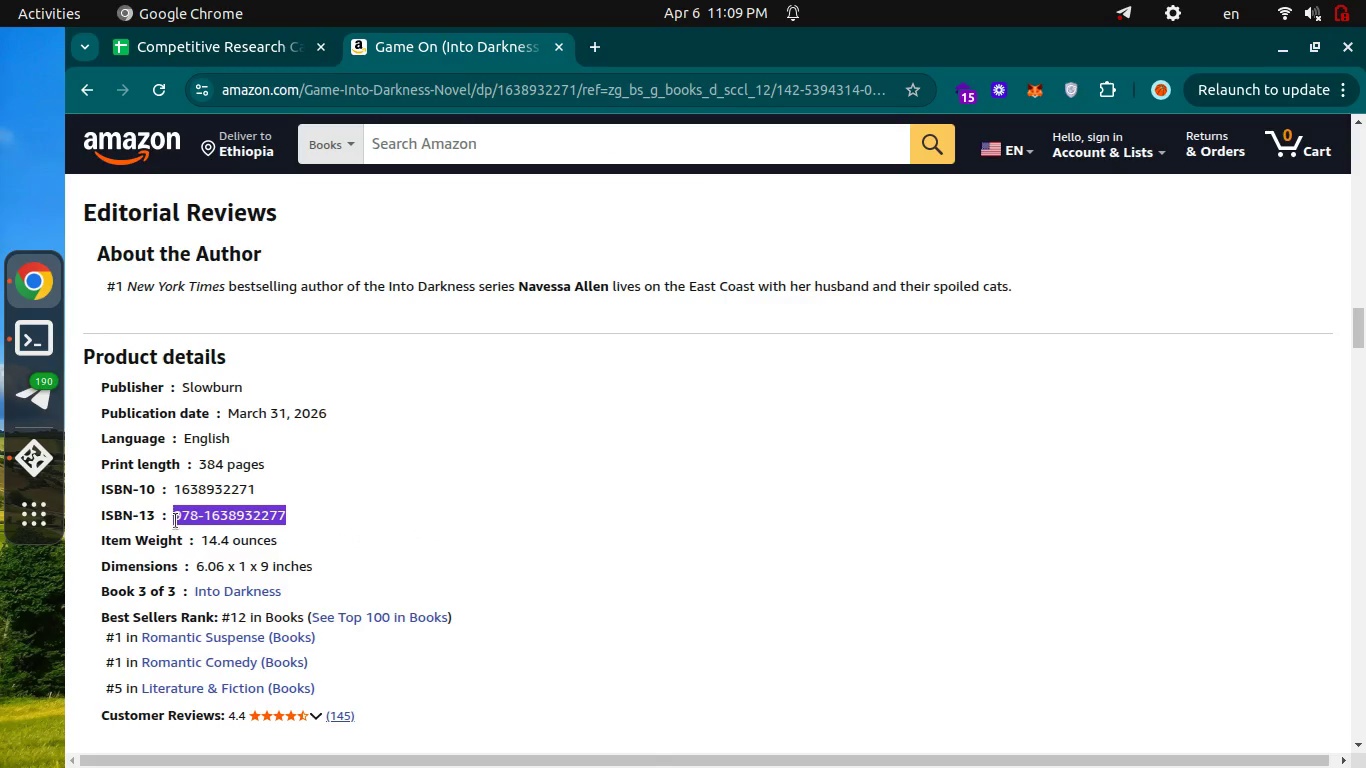 
key(Control+C)
 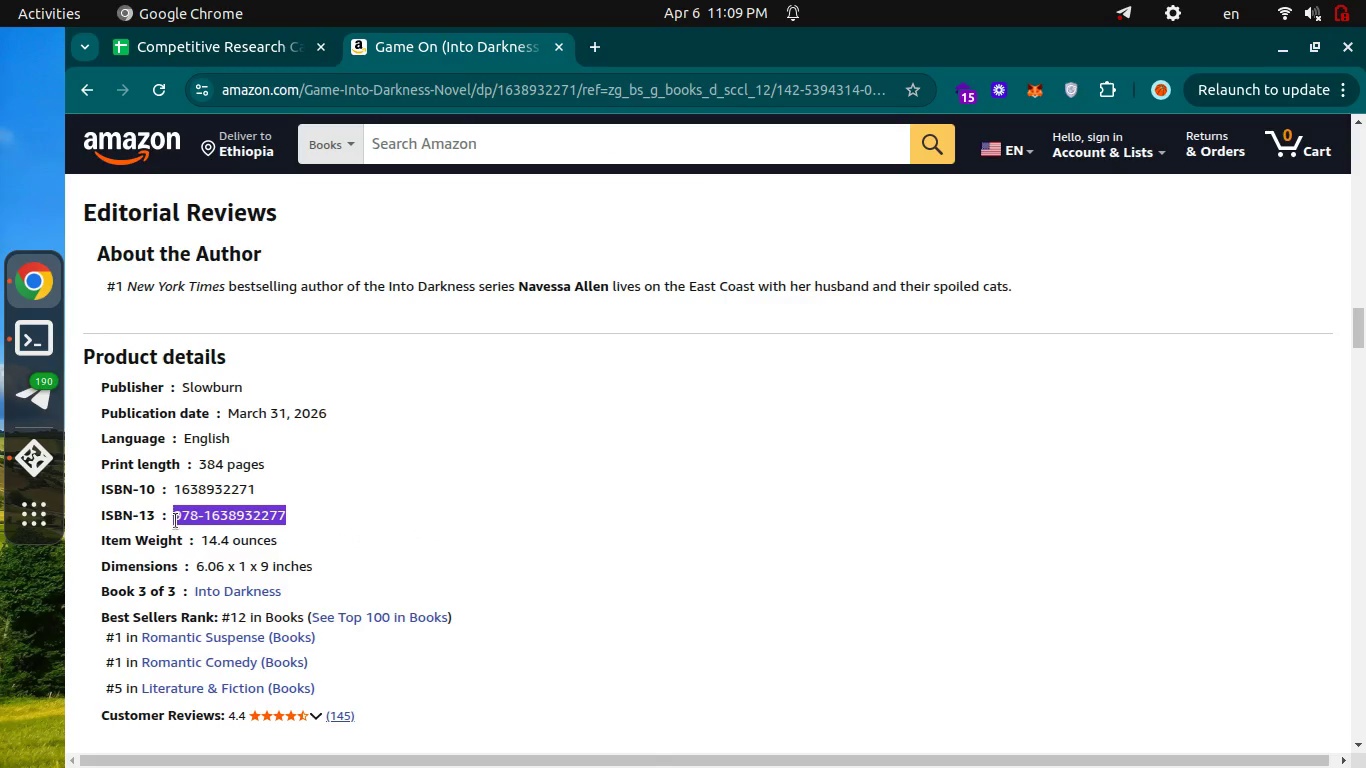 
key(Control+C)
 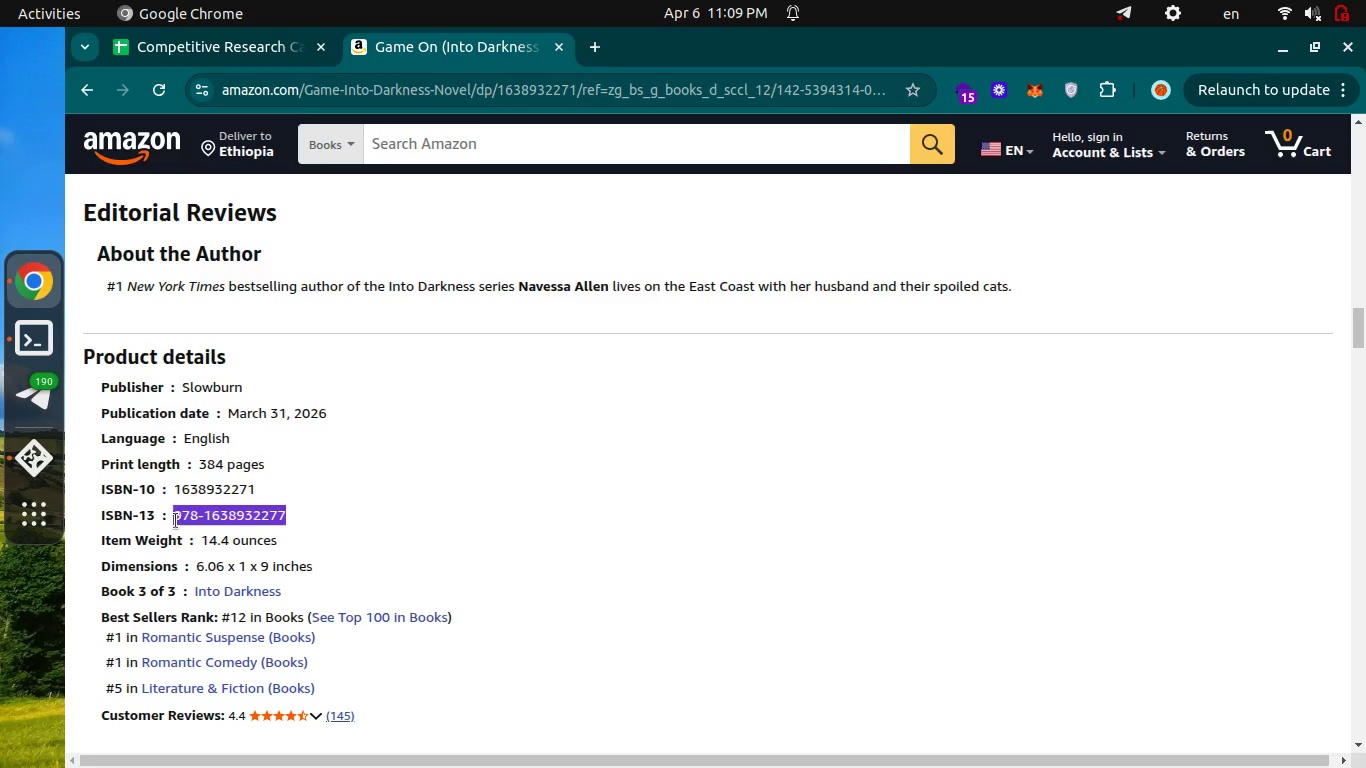 
key(Control+ControlLeft)
 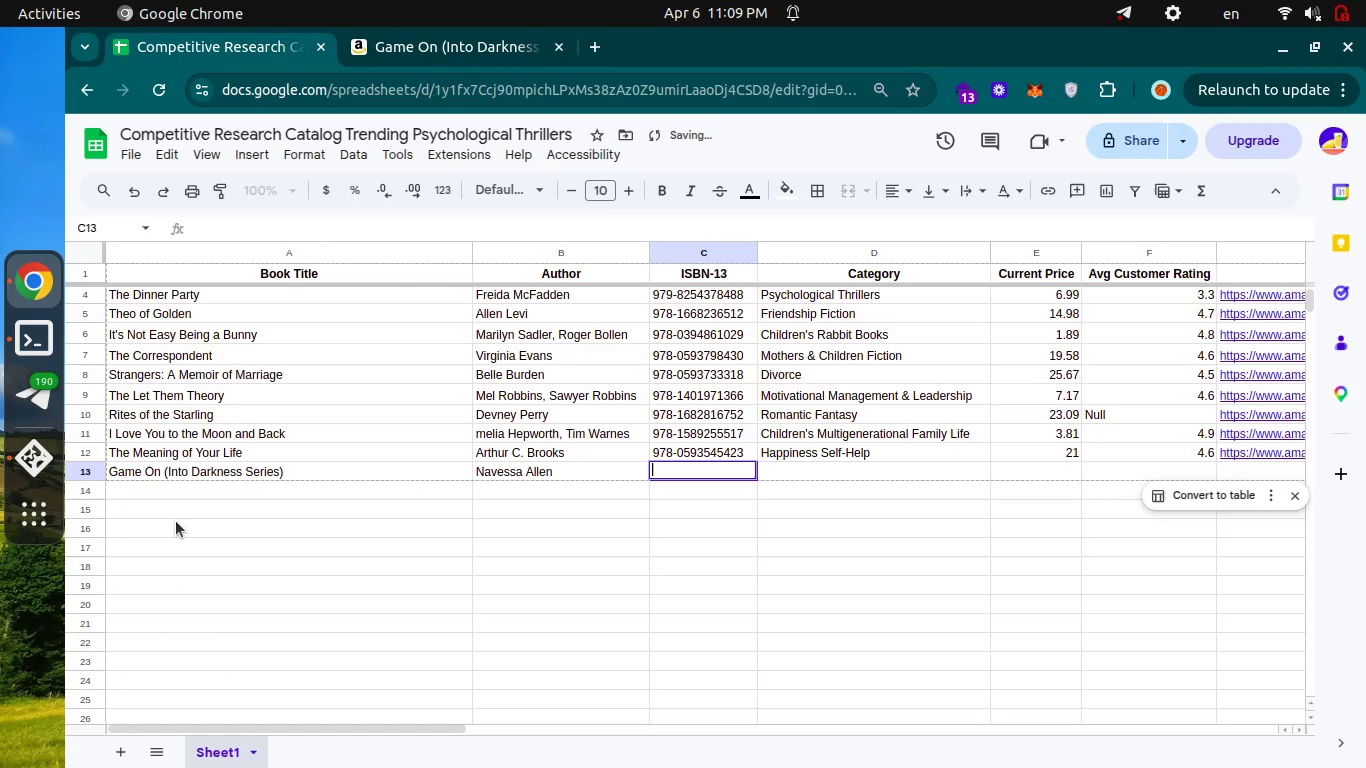 
key(Control+Tab)
 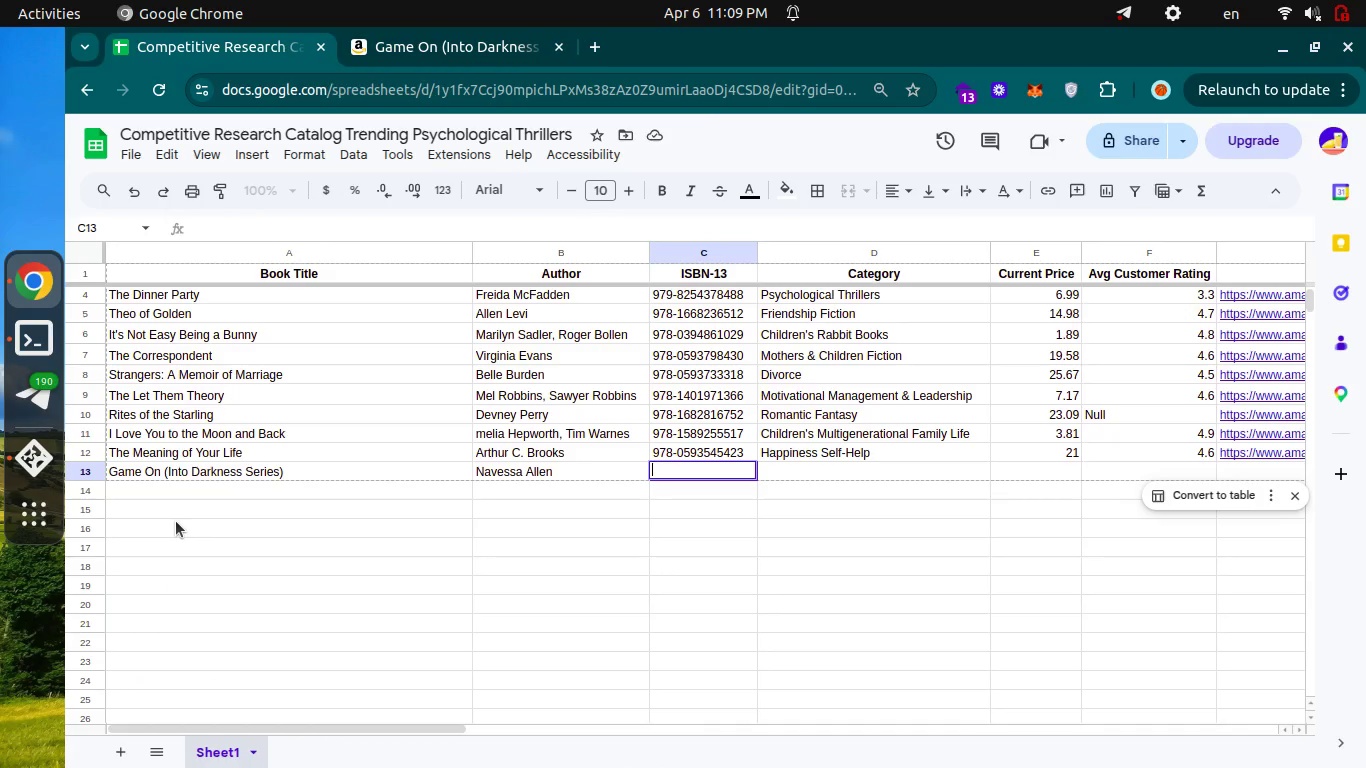 
key(Enter)
 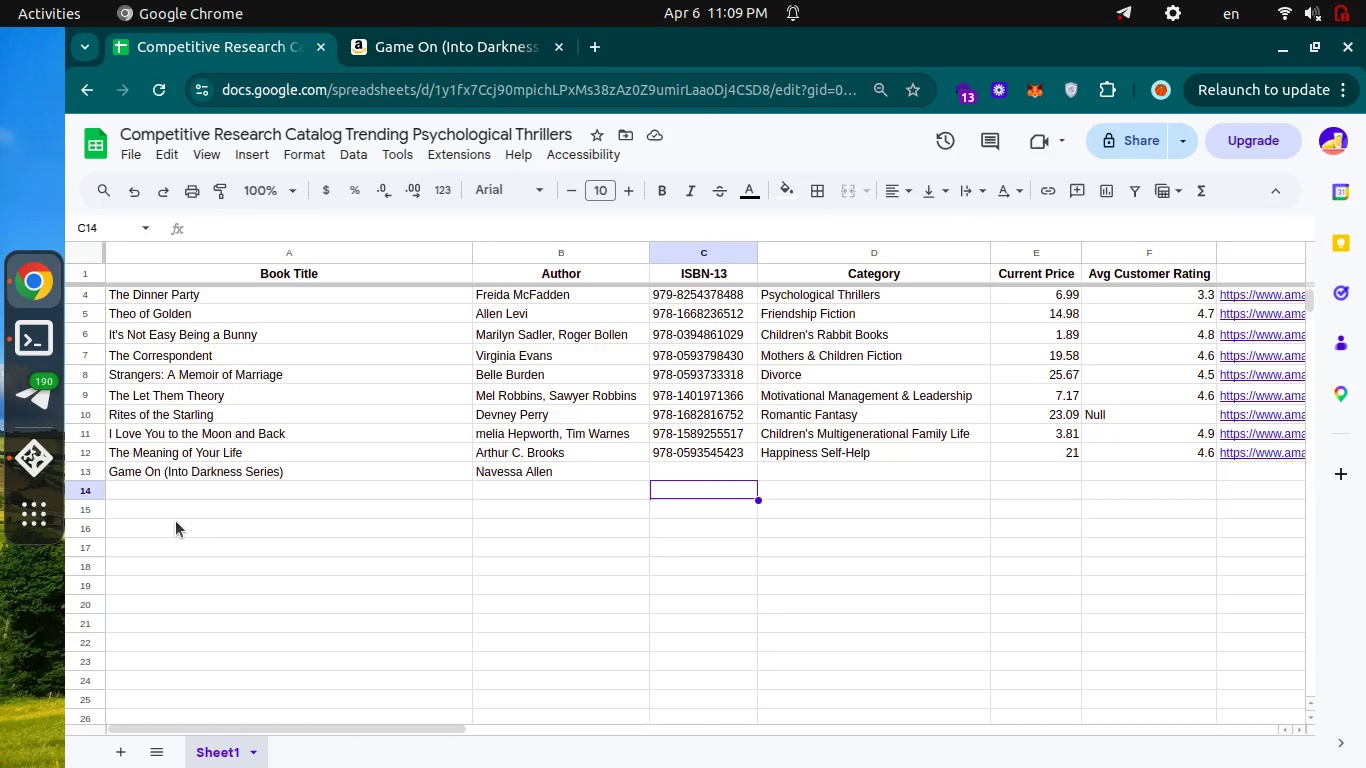 
key(Control+ControlLeft)
 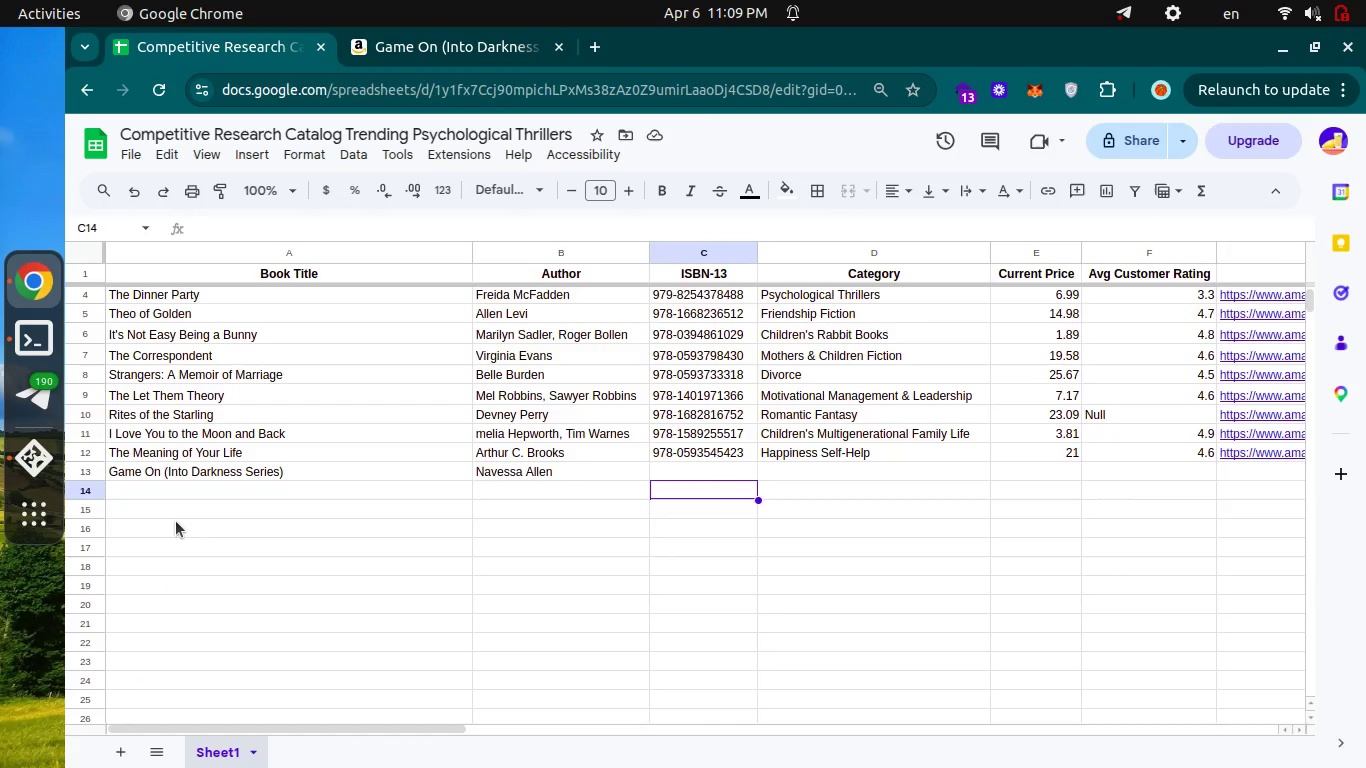 
key(ArrowUp)
 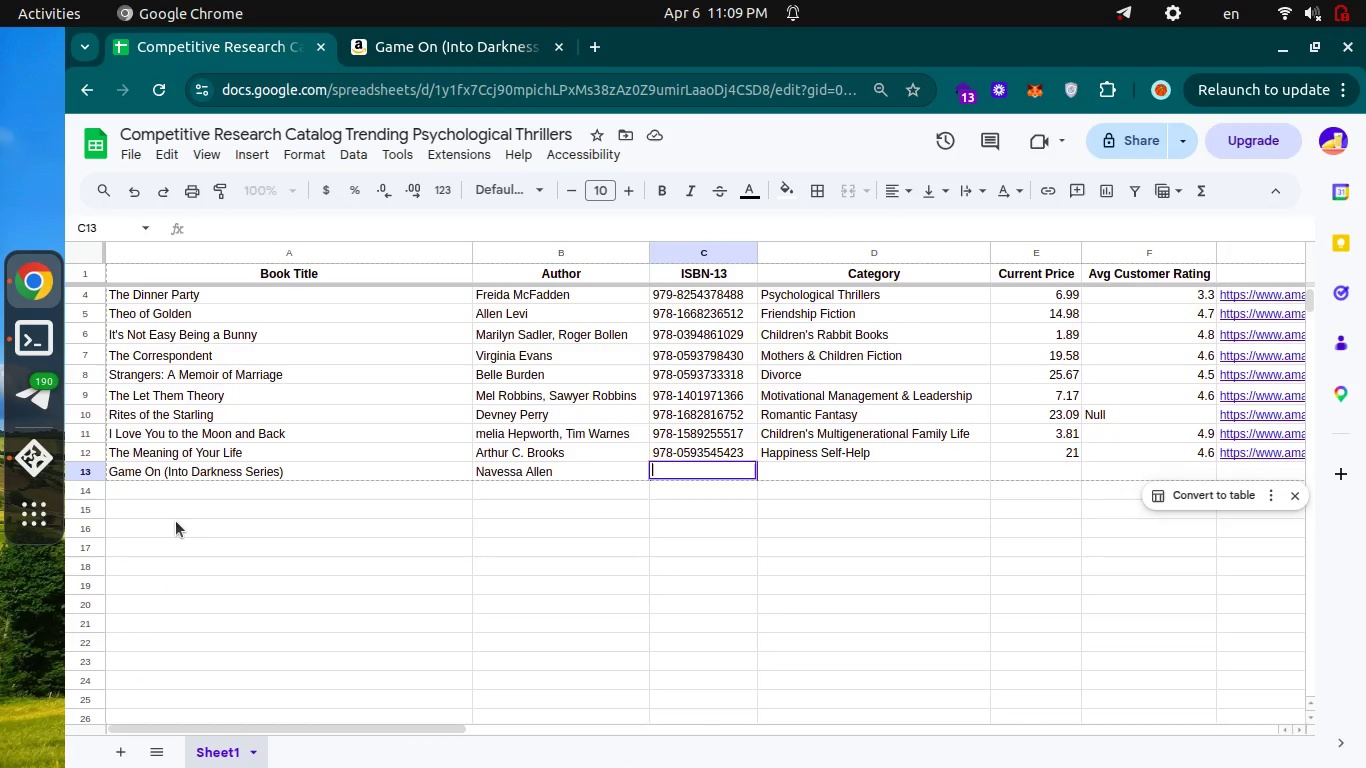 
key(Enter)
 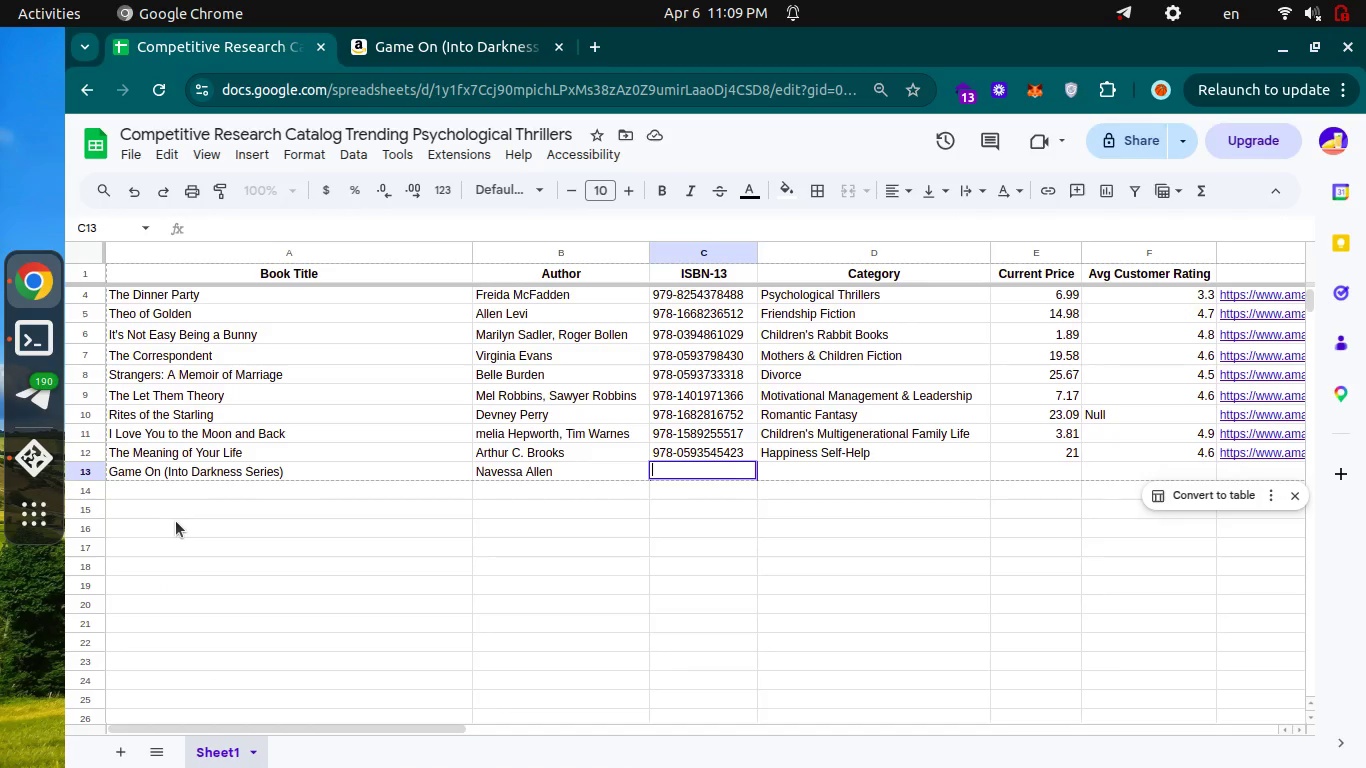 
key(Control+ControlLeft)
 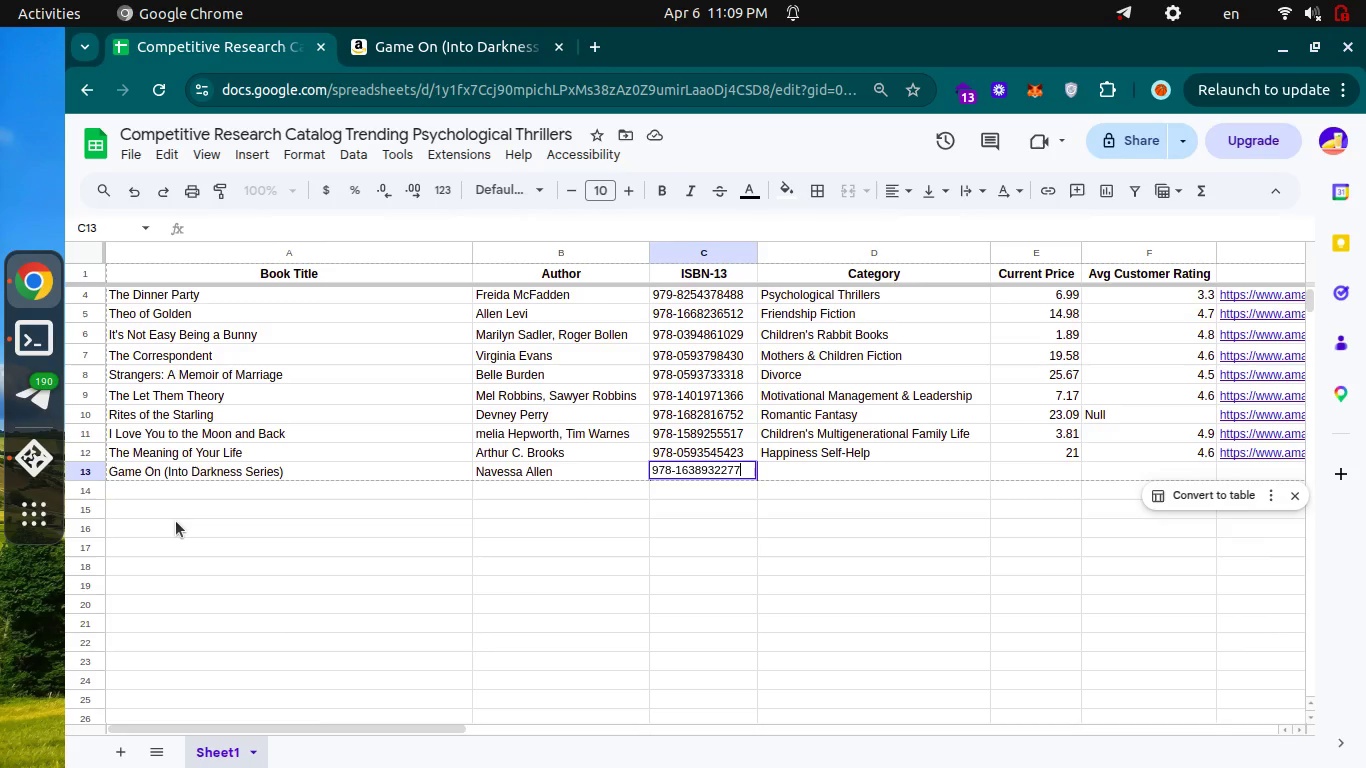 
key(Control+V)
 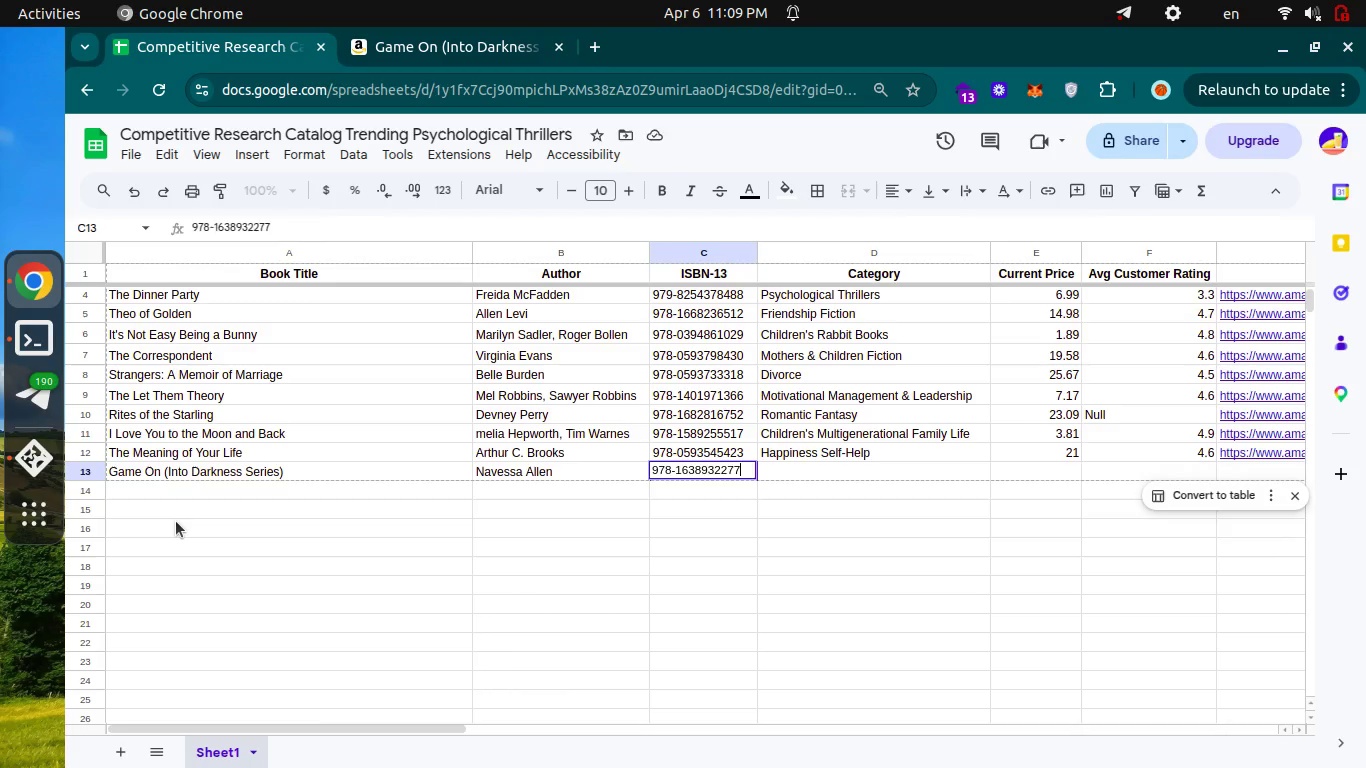 
key(Enter)
 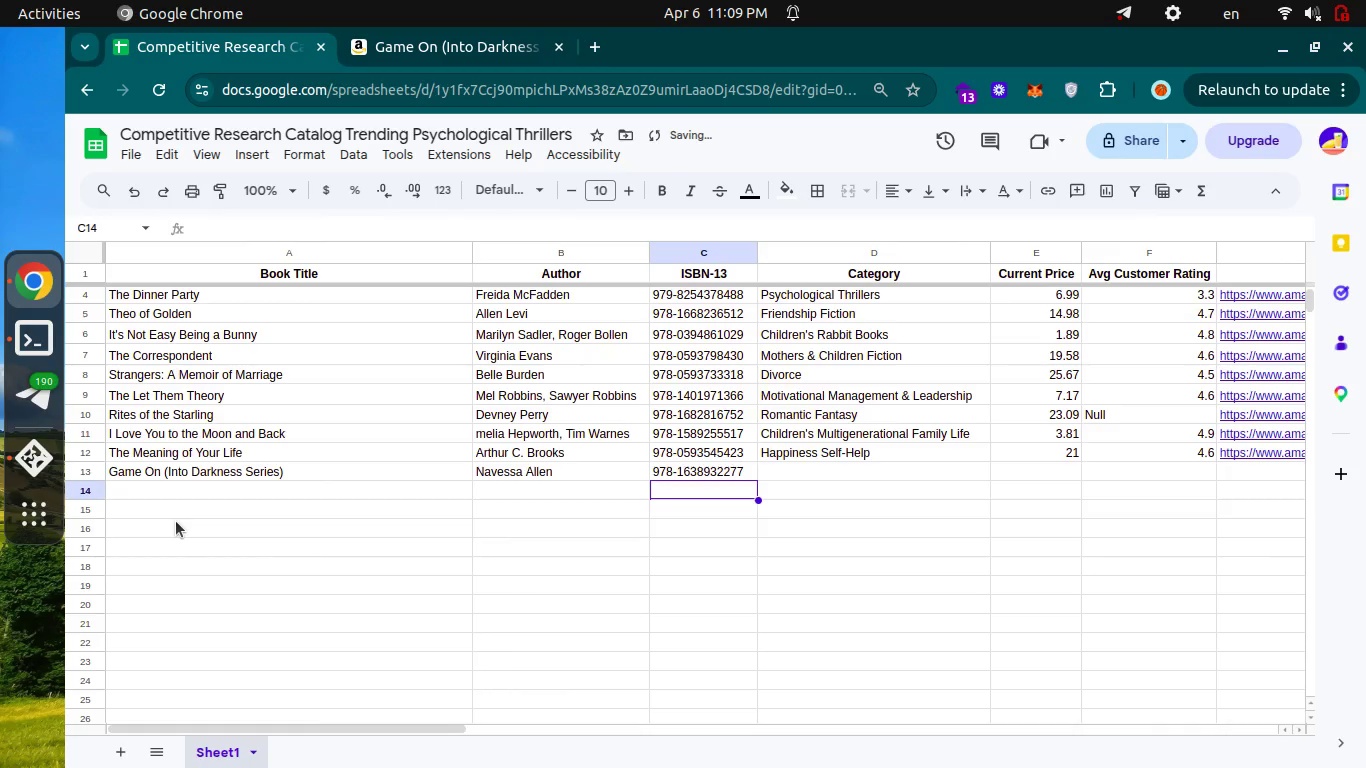 
key(ArrowUp)
 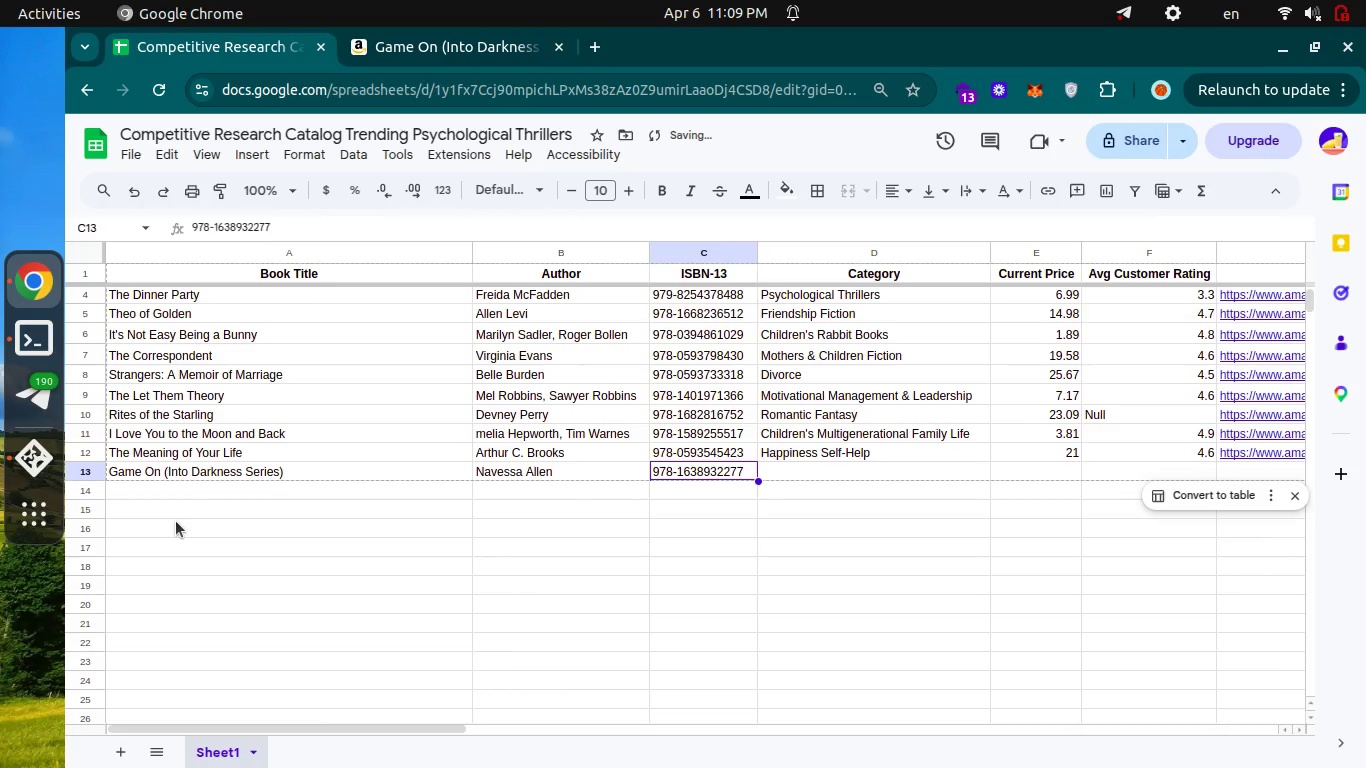 
key(ArrowRight)
 